 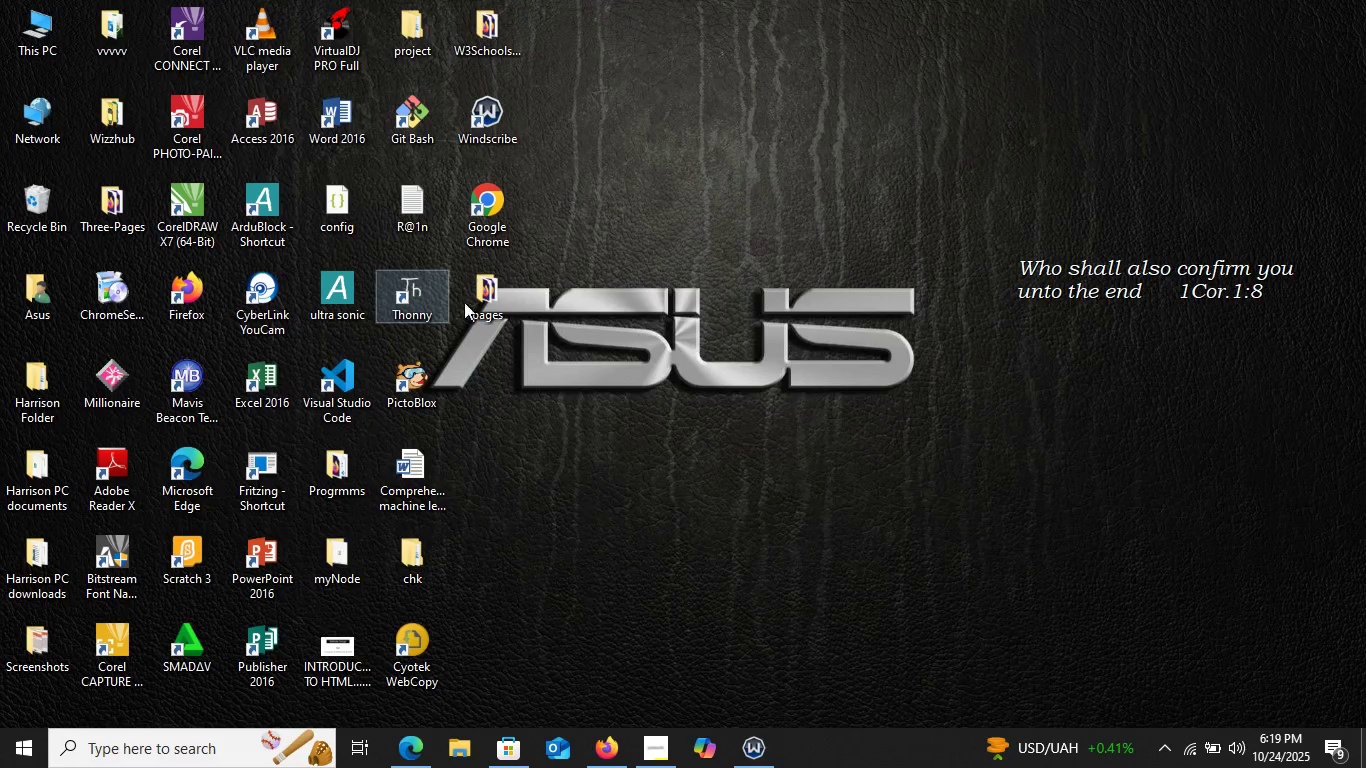 
left_click_drag(start_coordinate=[494, 295], to_coordinate=[124, 130])
 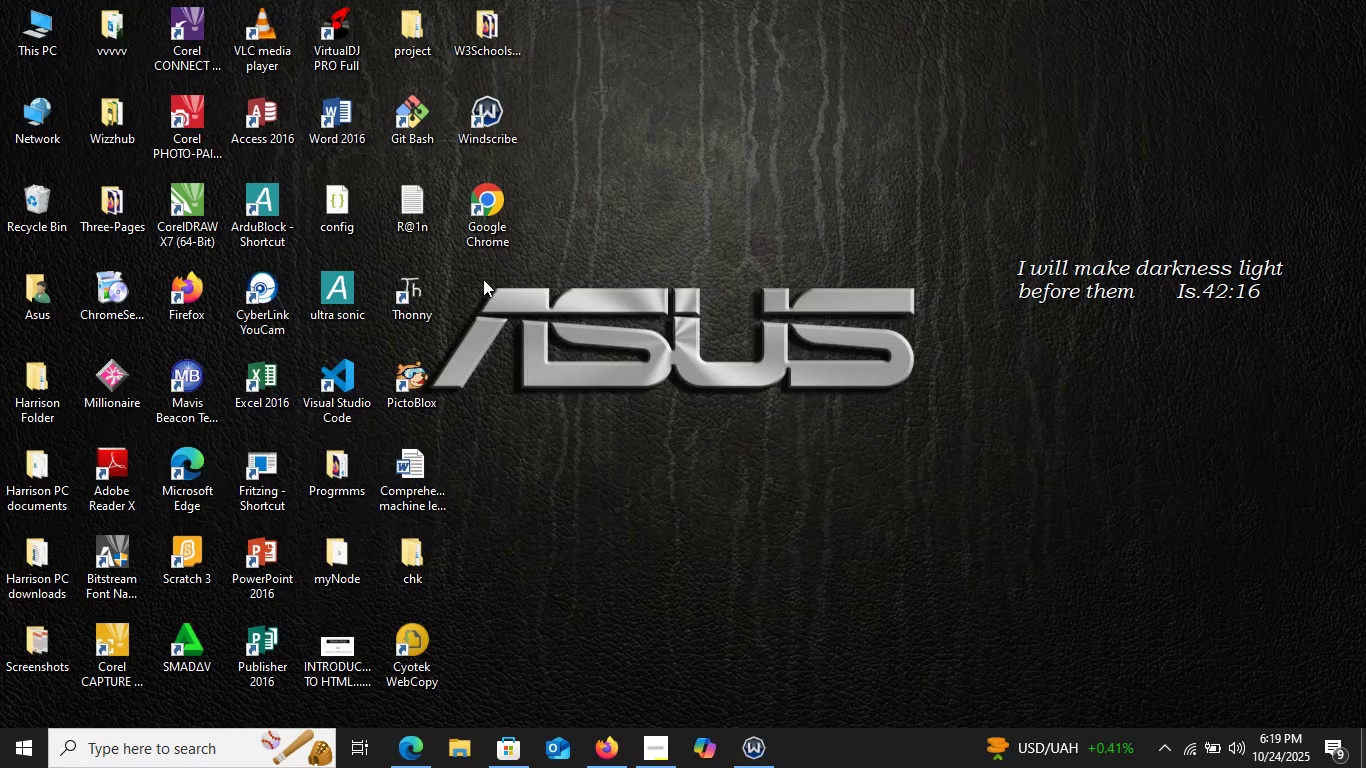 
right_click([483, 279])
 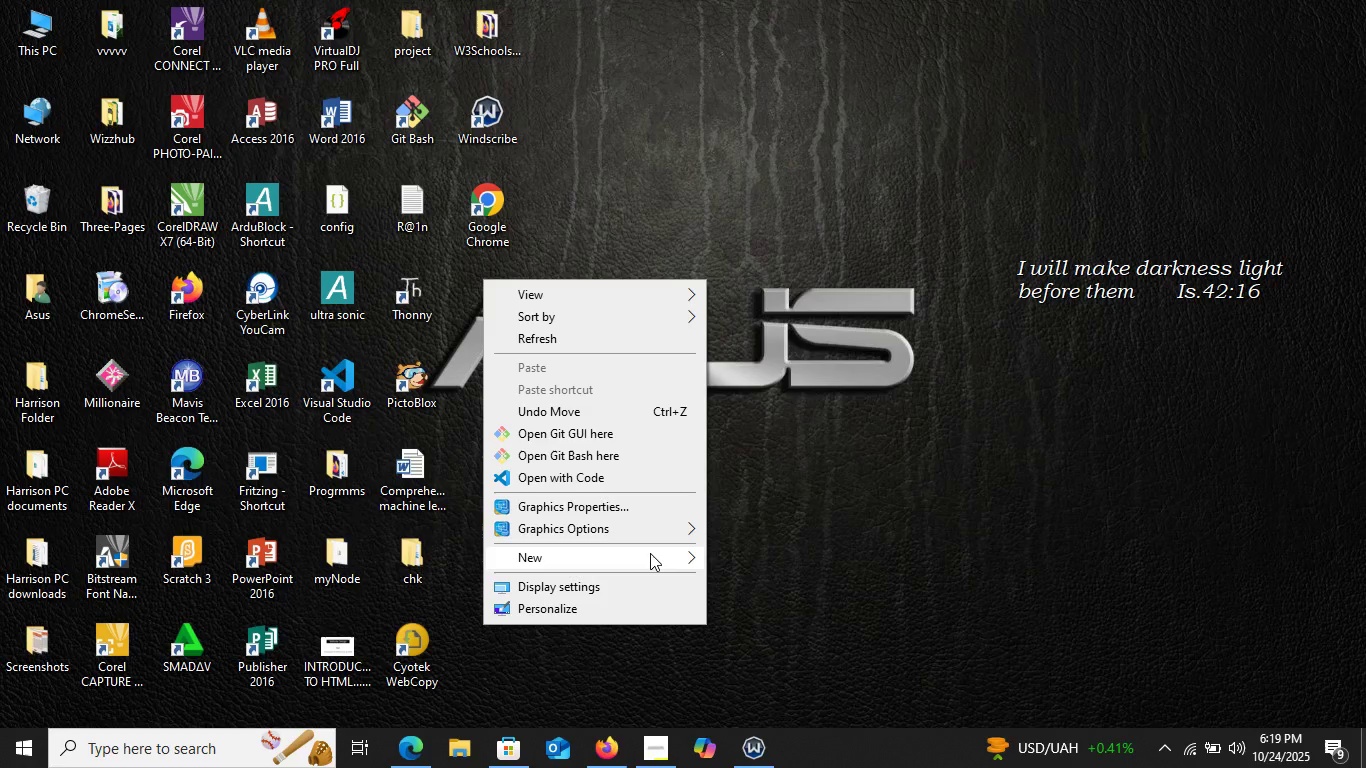 
left_click([650, 553])
 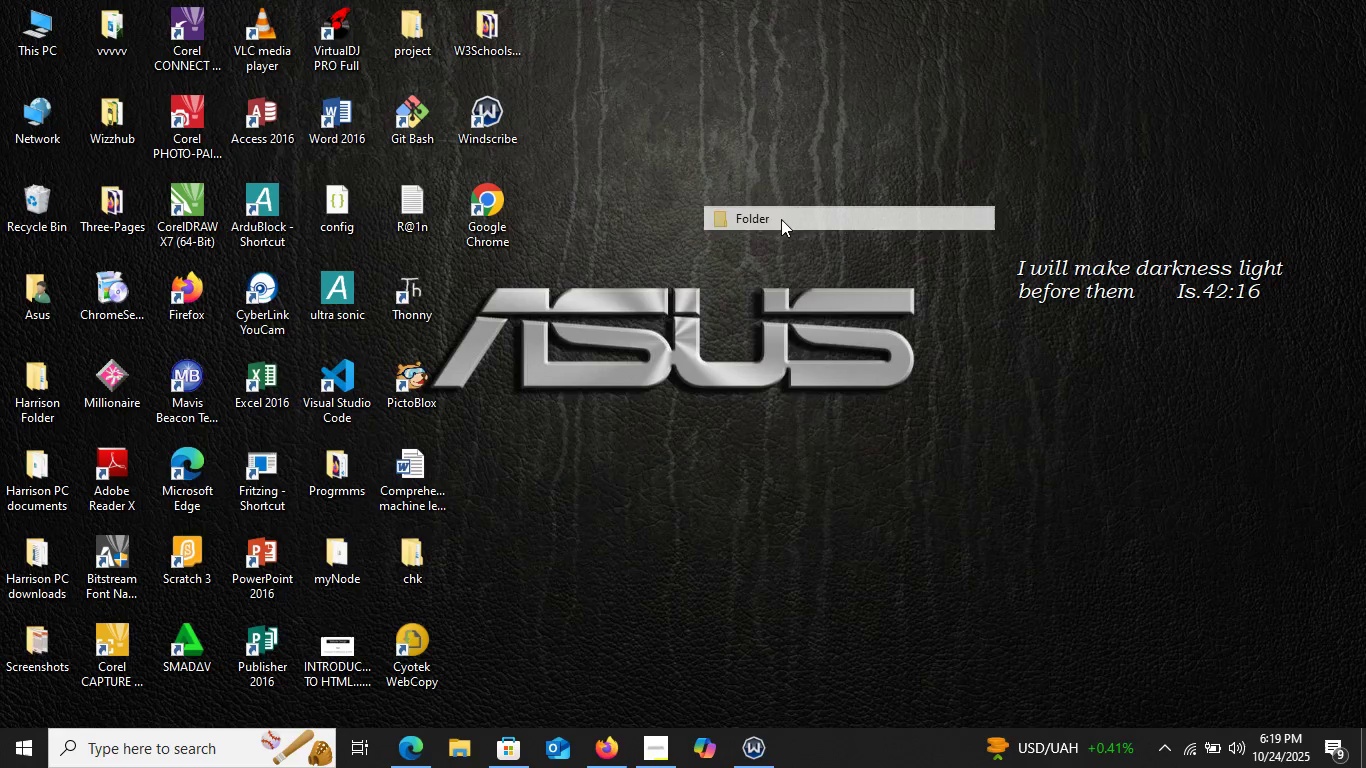 
left_click([781, 220])
 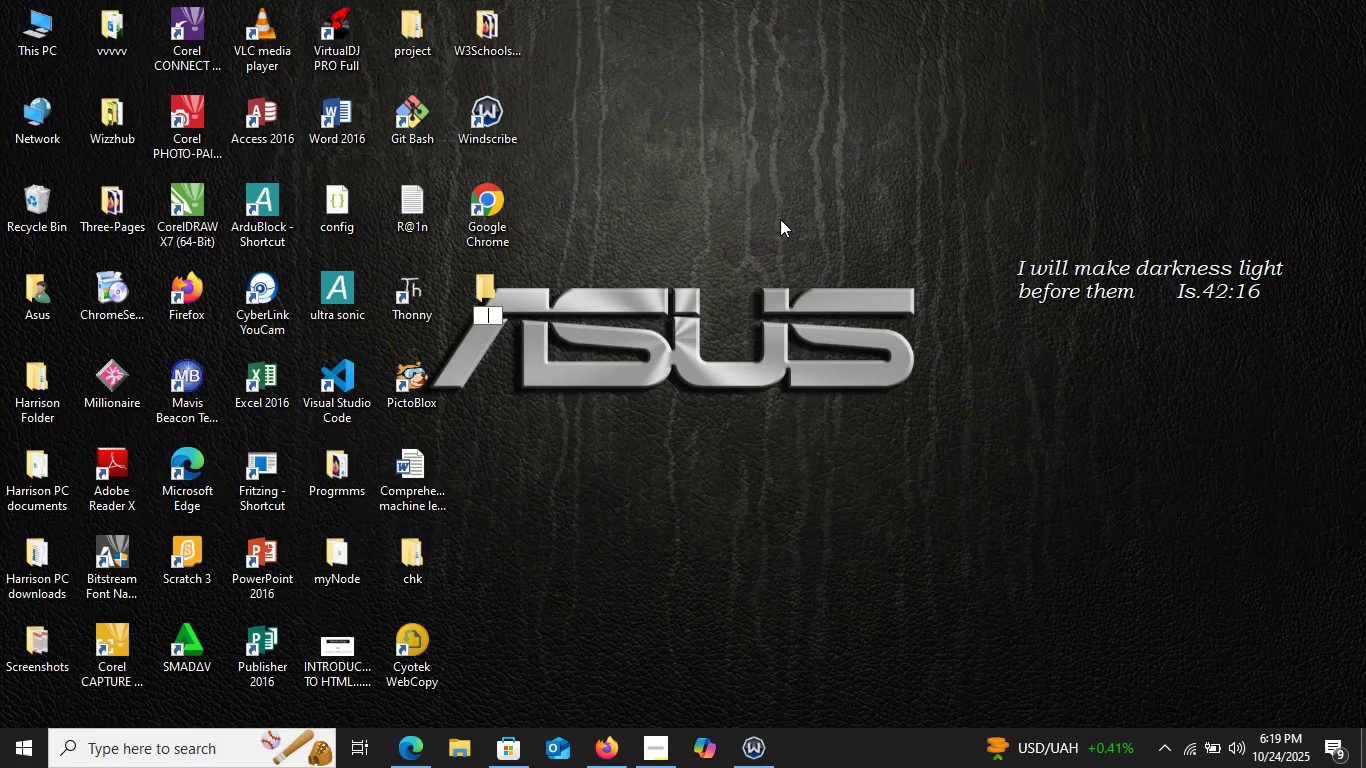 
key(Backspace)
type(gif)
 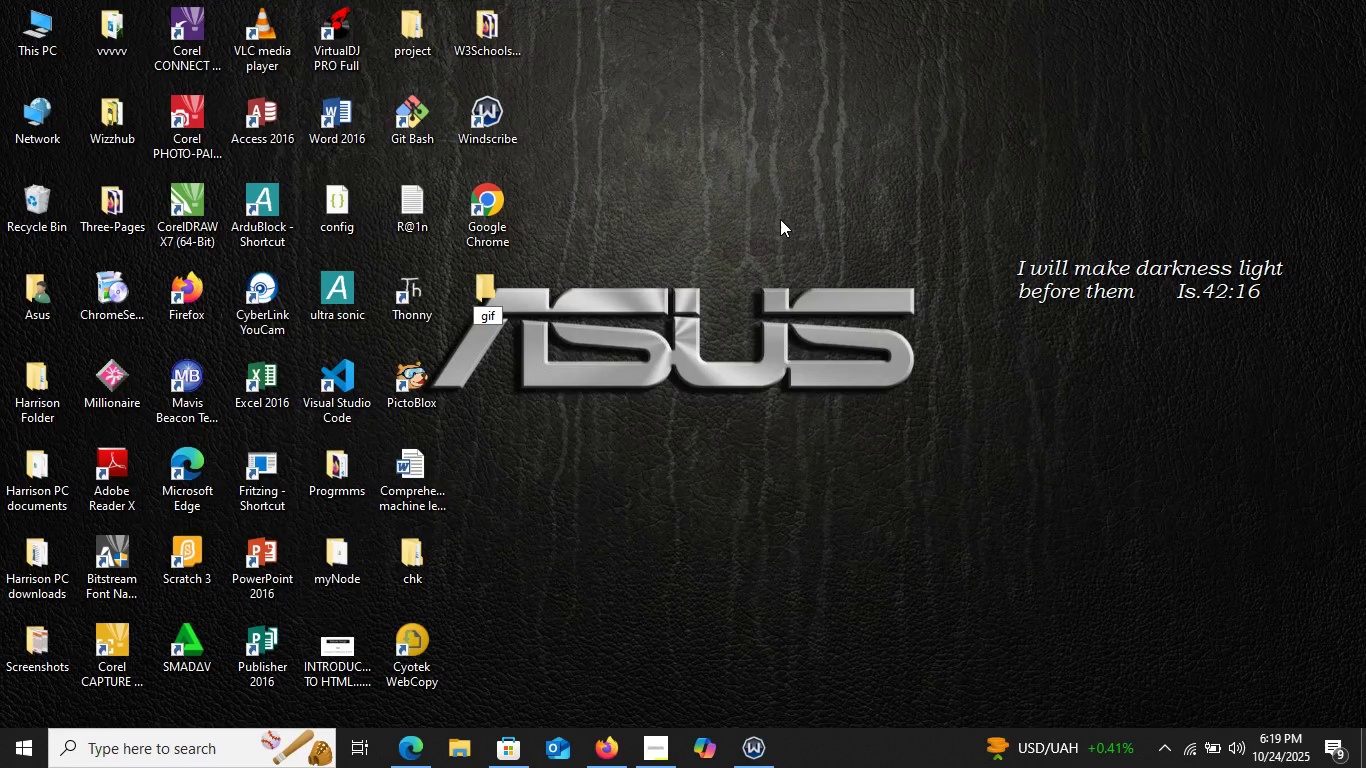 
key(Enter)
 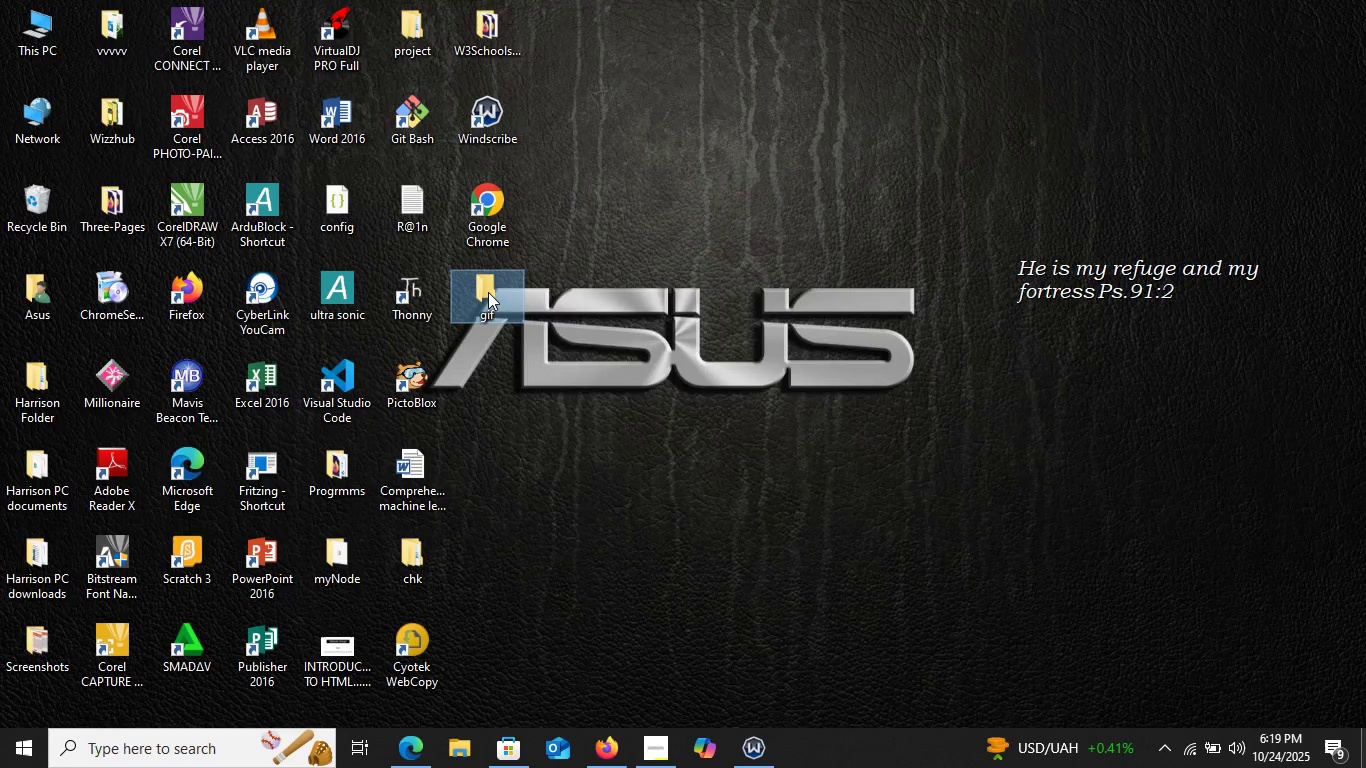 
right_click([488, 292])
 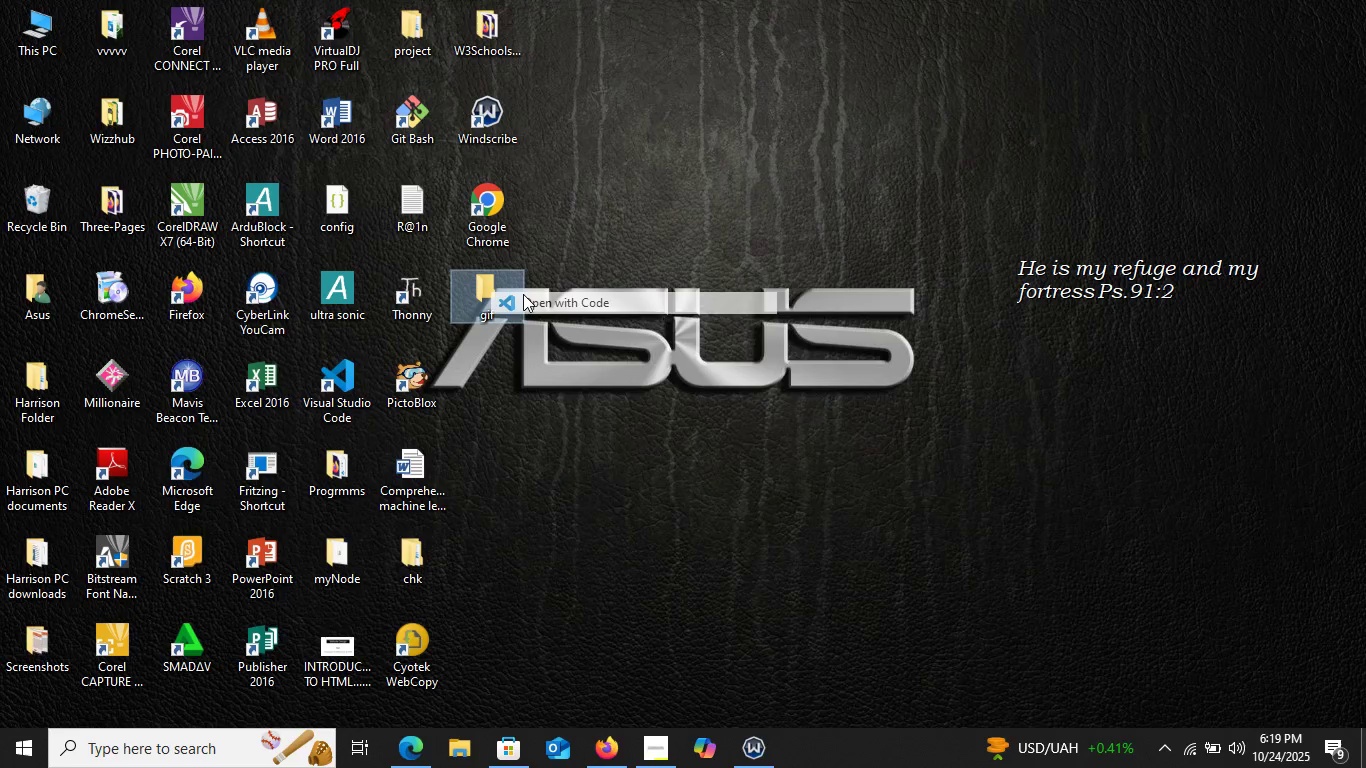 
left_click([523, 294])
 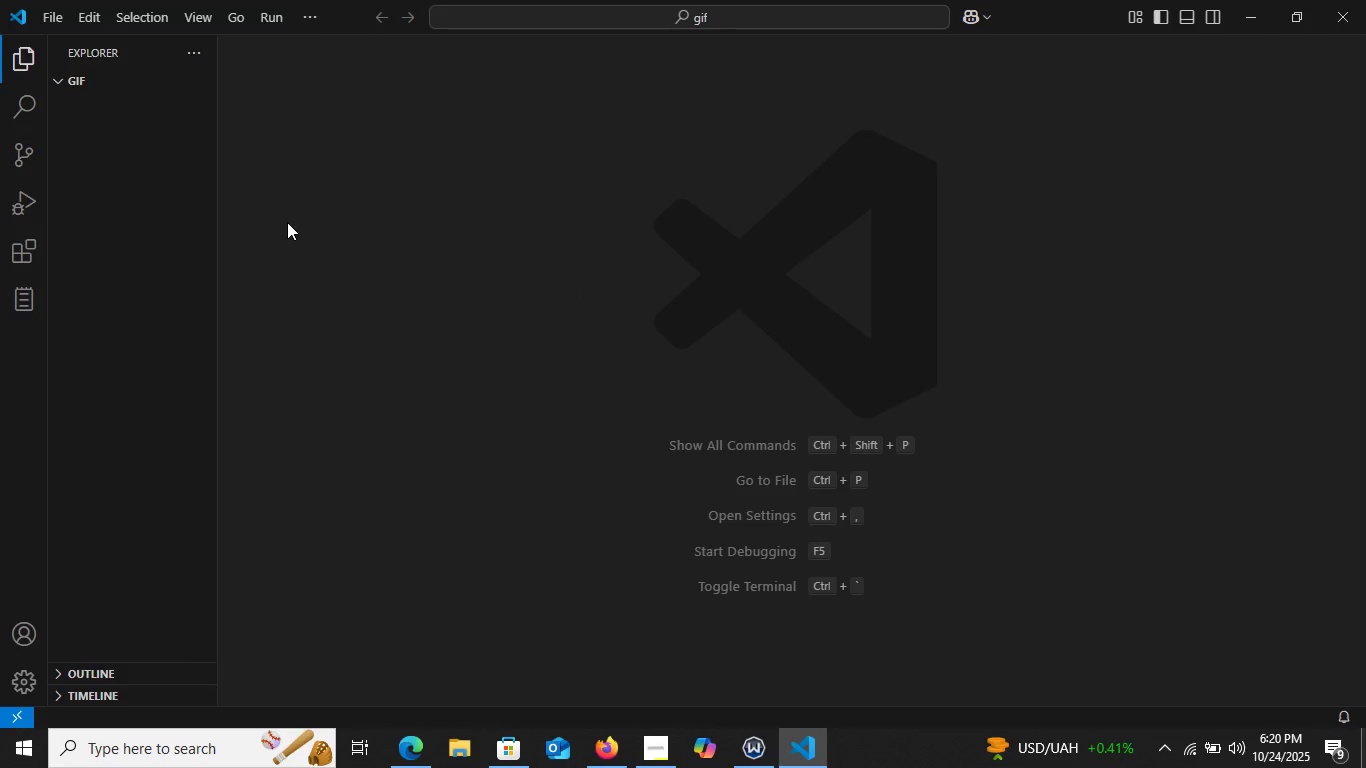 
wait(30.74)
 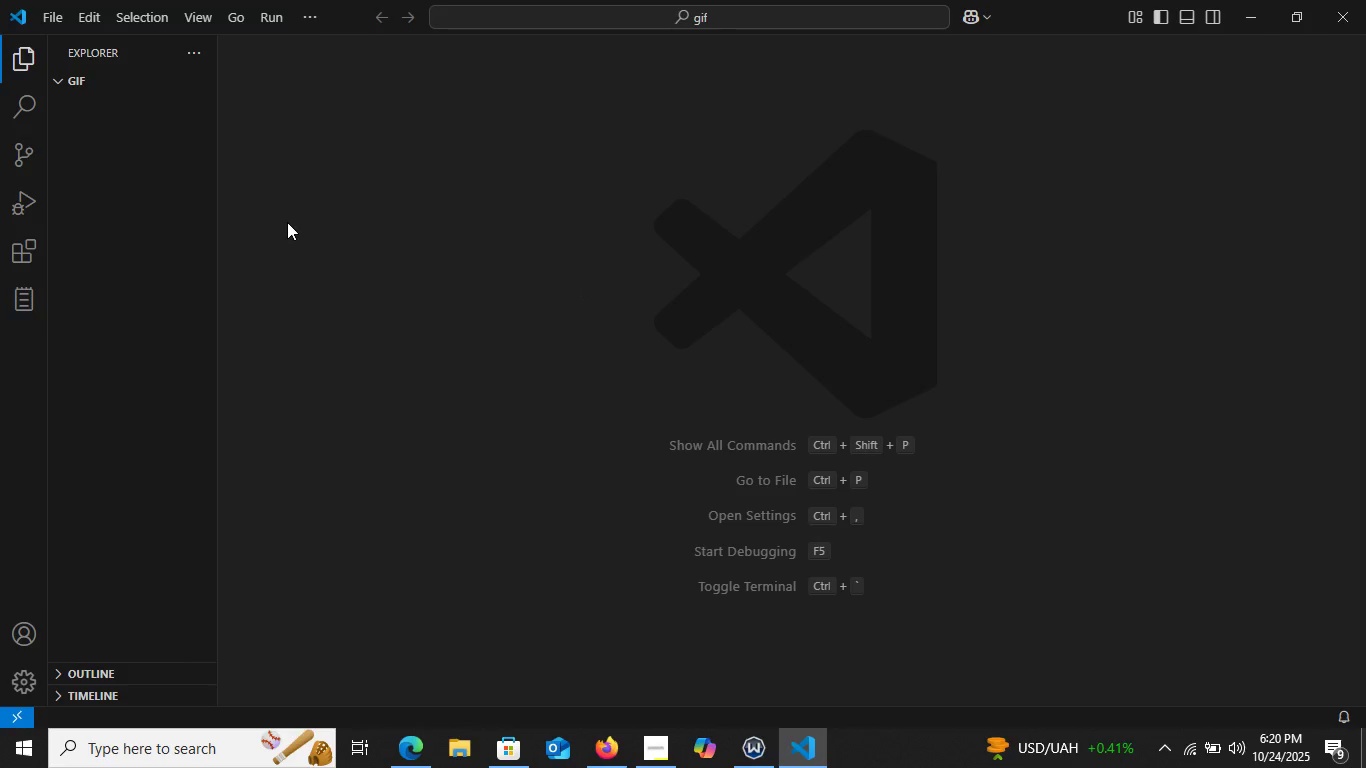 
left_click([1331, 631])
 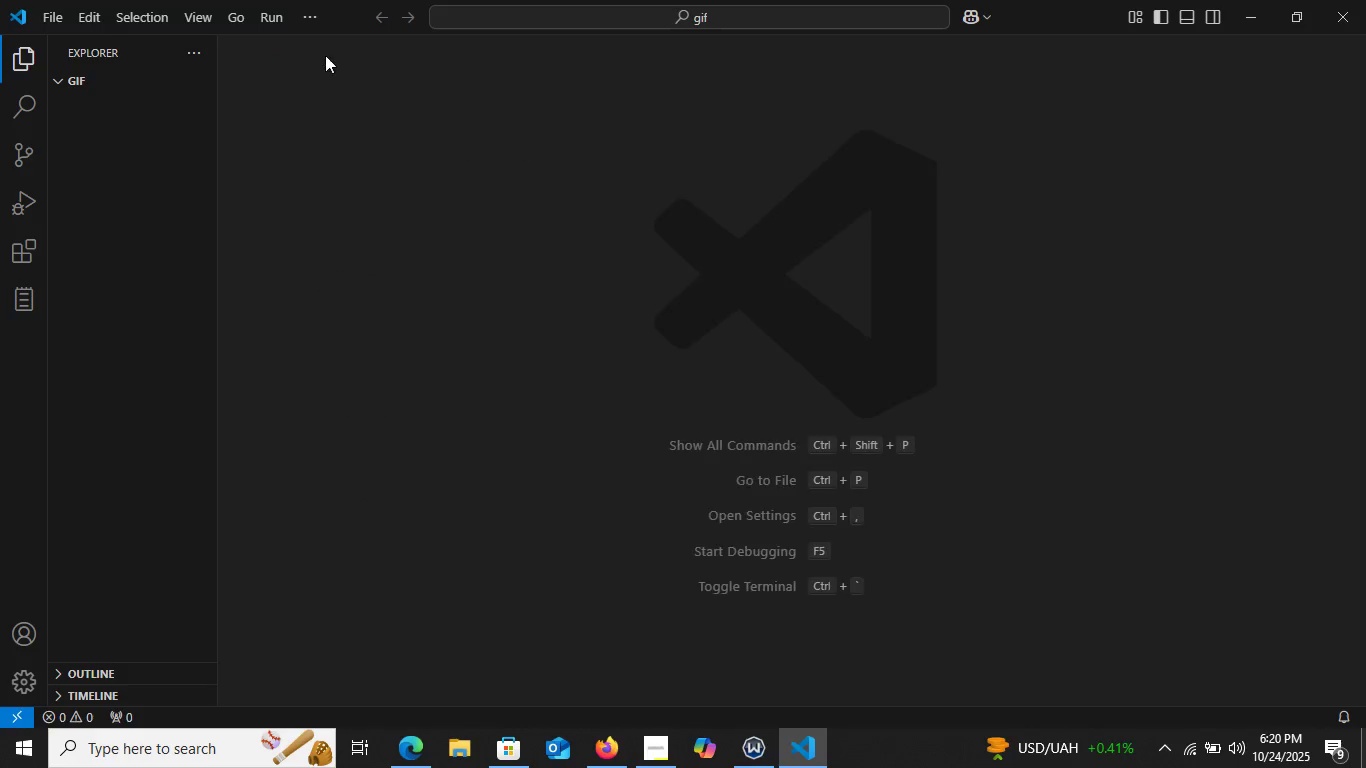 
left_click([325, 55])
 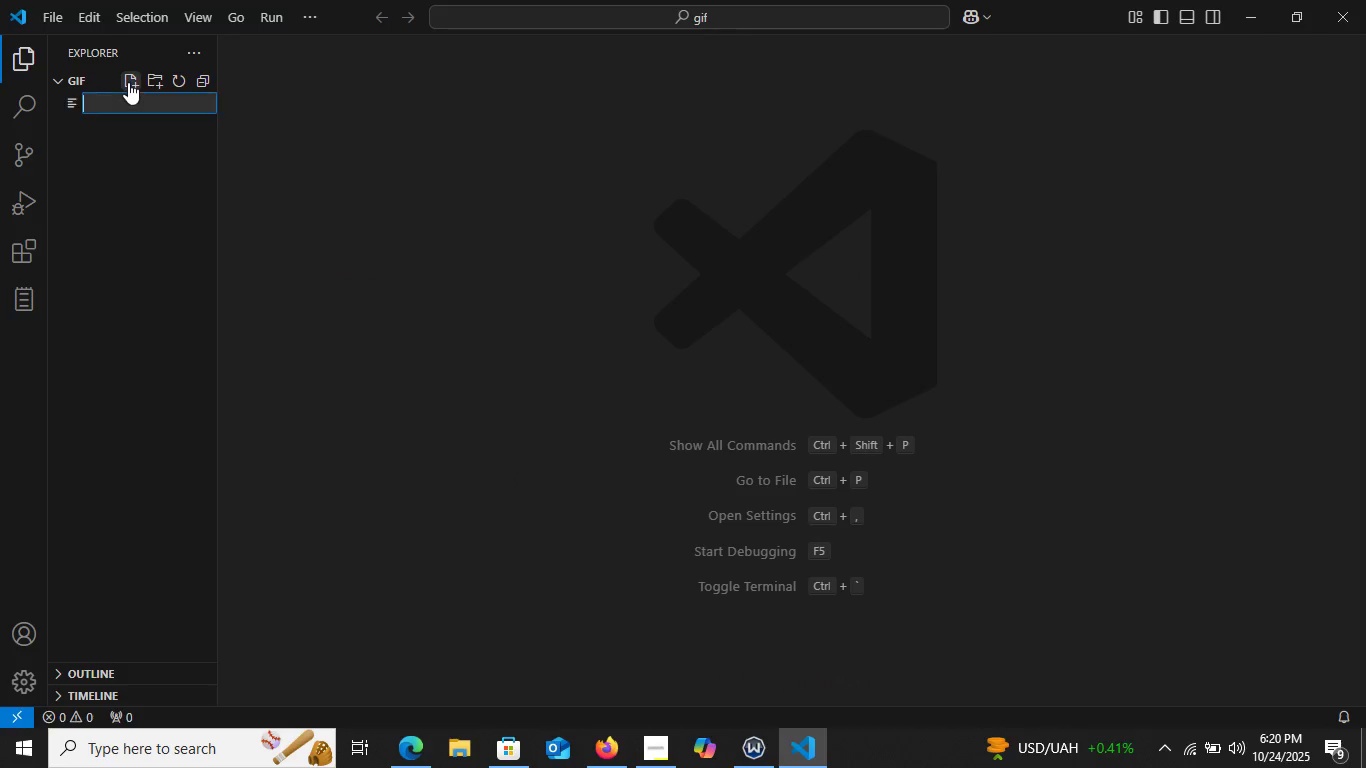 
left_click([128, 82])
 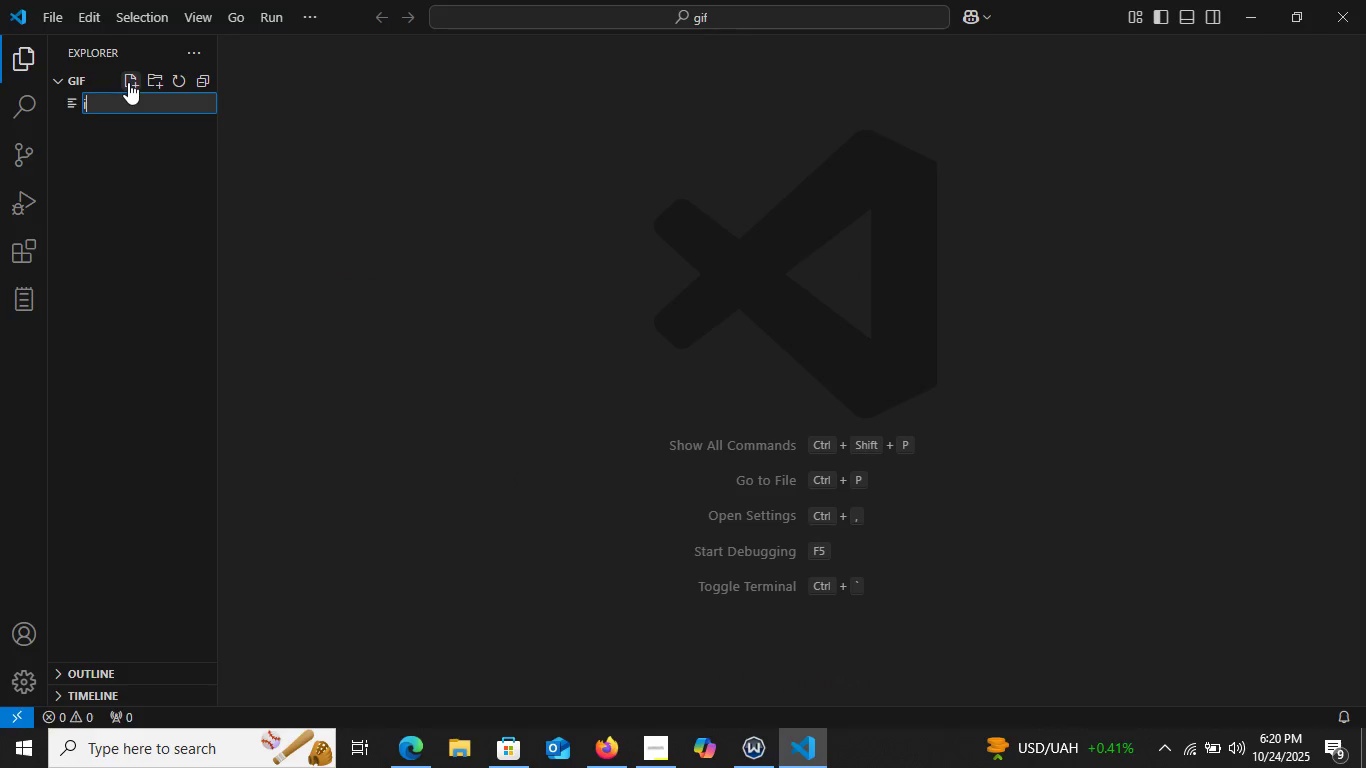 
type(index.html)
 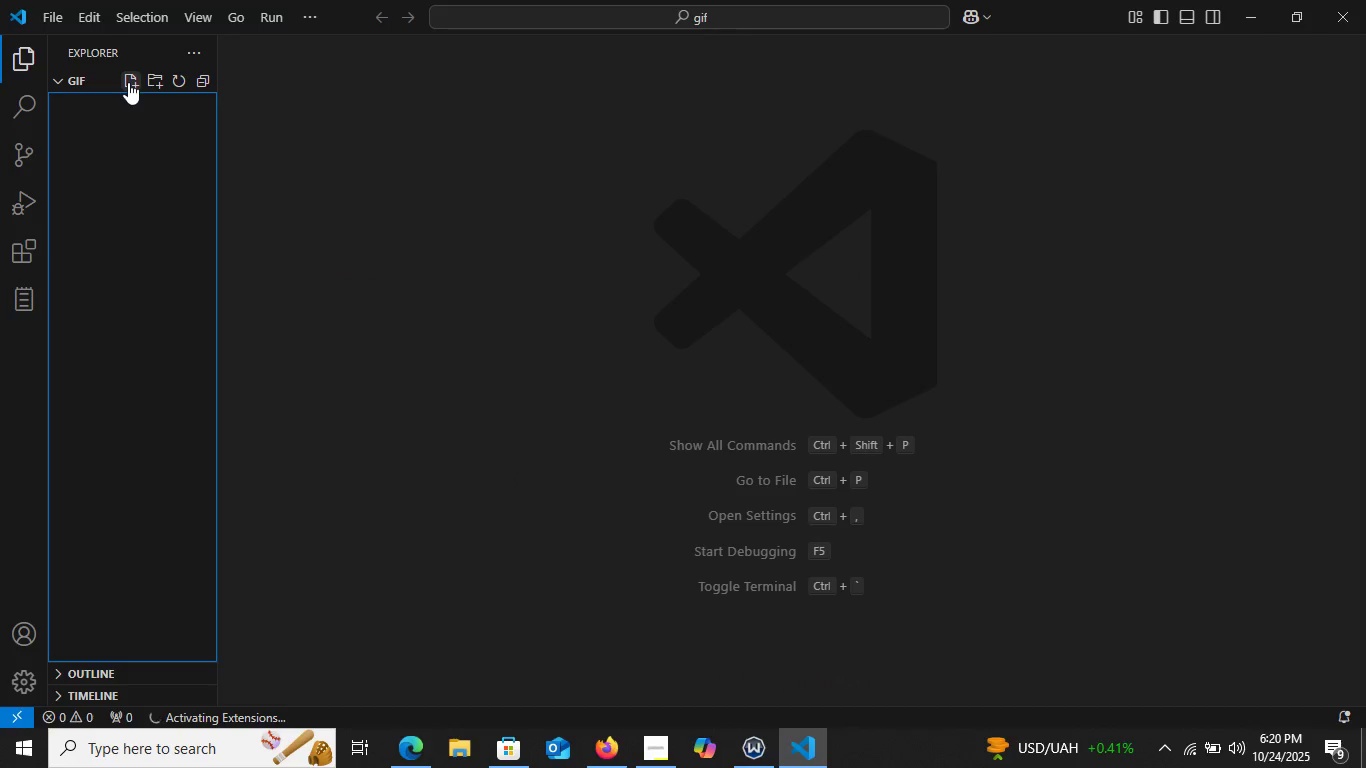 
key(Enter)
 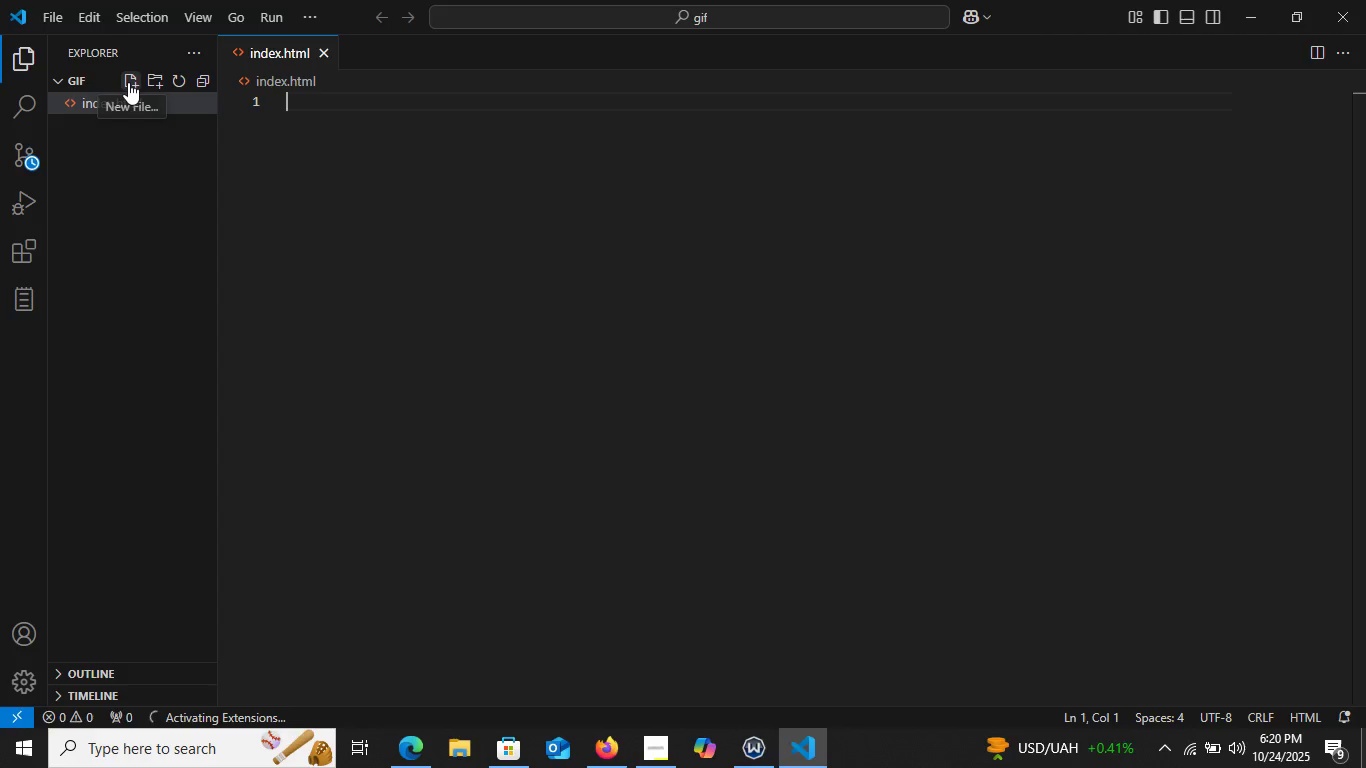 
hold_key(key=ShiftLeft, duration=0.61)
 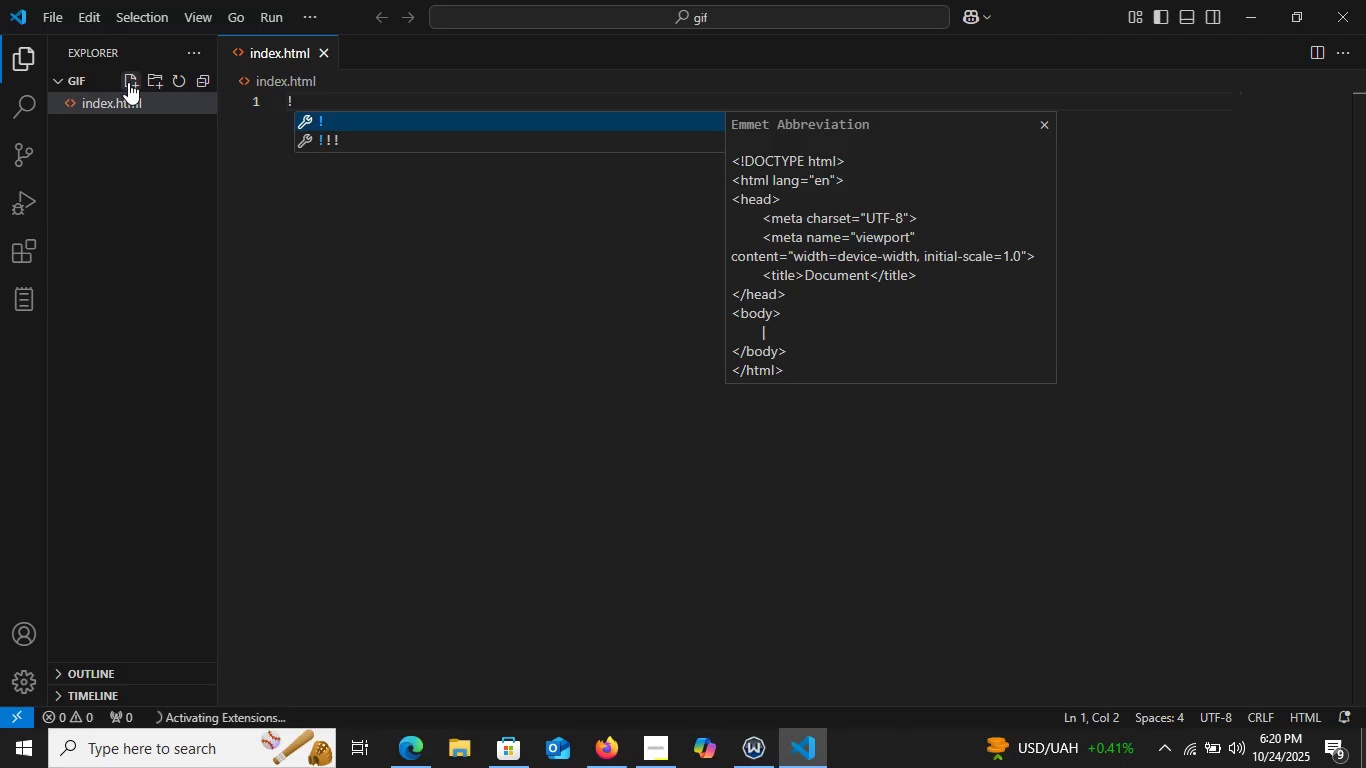 
hold_key(key=1, duration=0.33)
 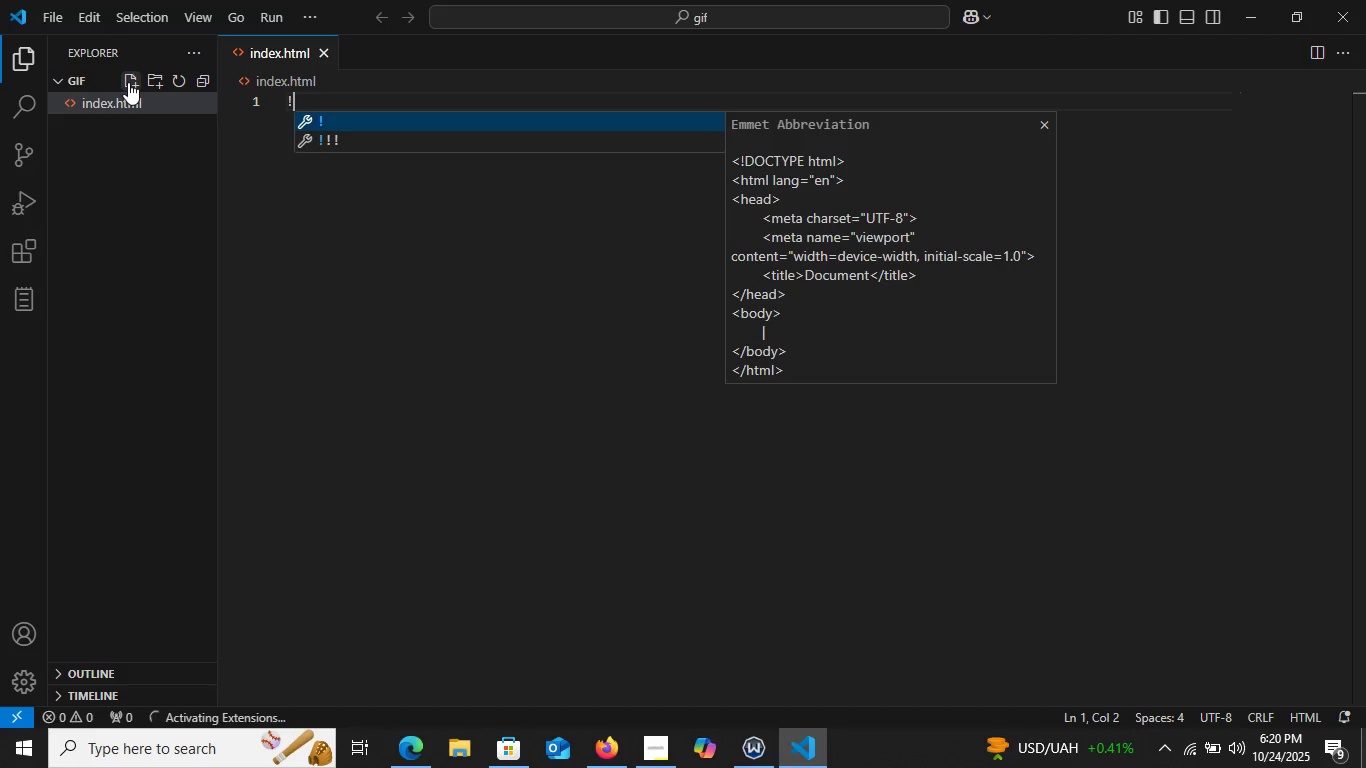 
key(Enter)
 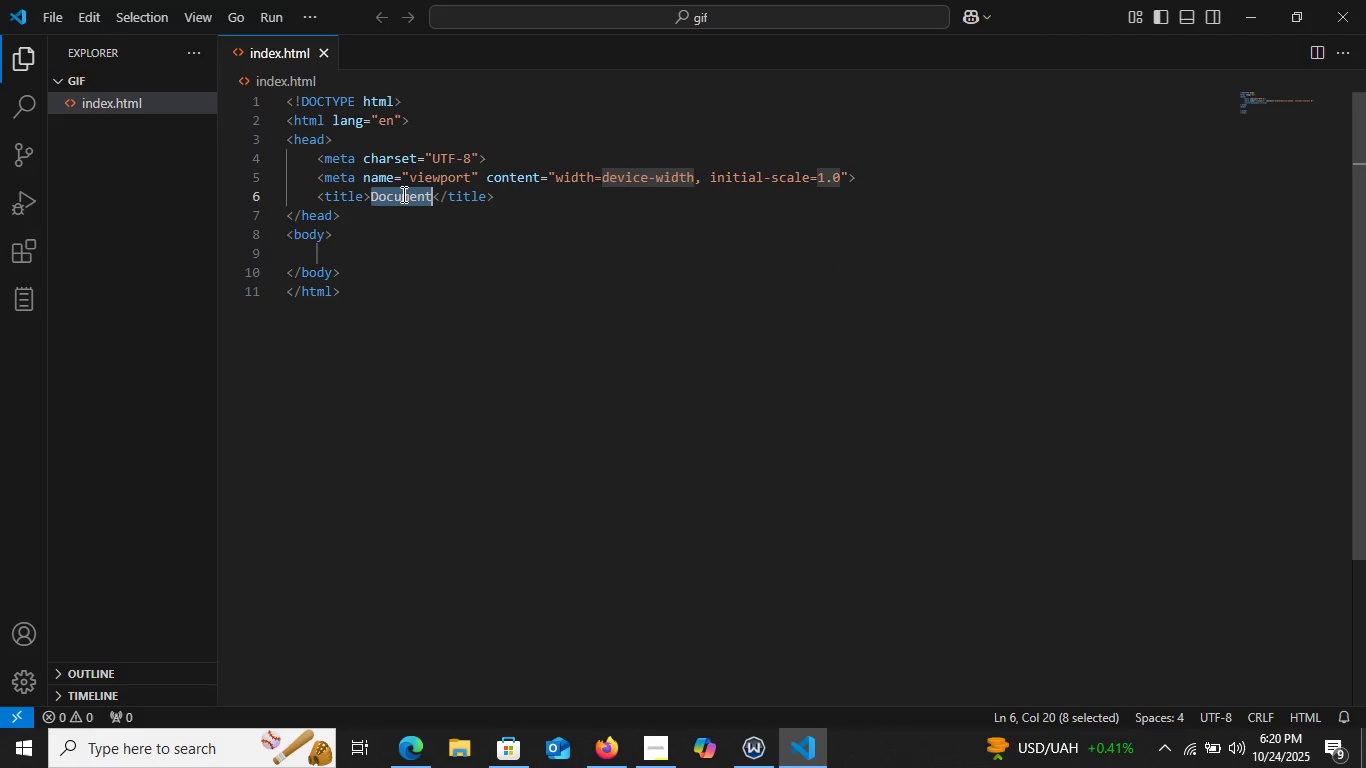 
double_click([402, 194])
 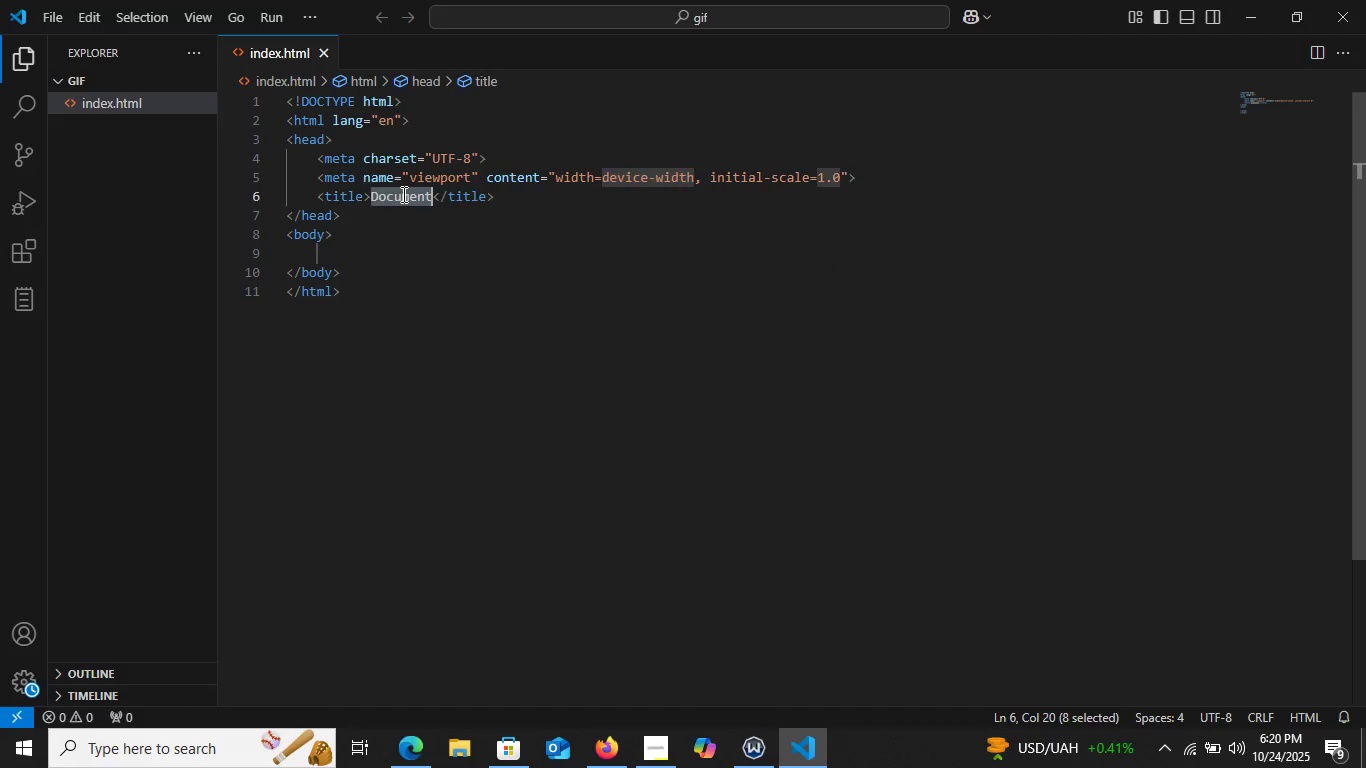 
type(GIF-)
key(Backspace)
type(_PROJECT)
 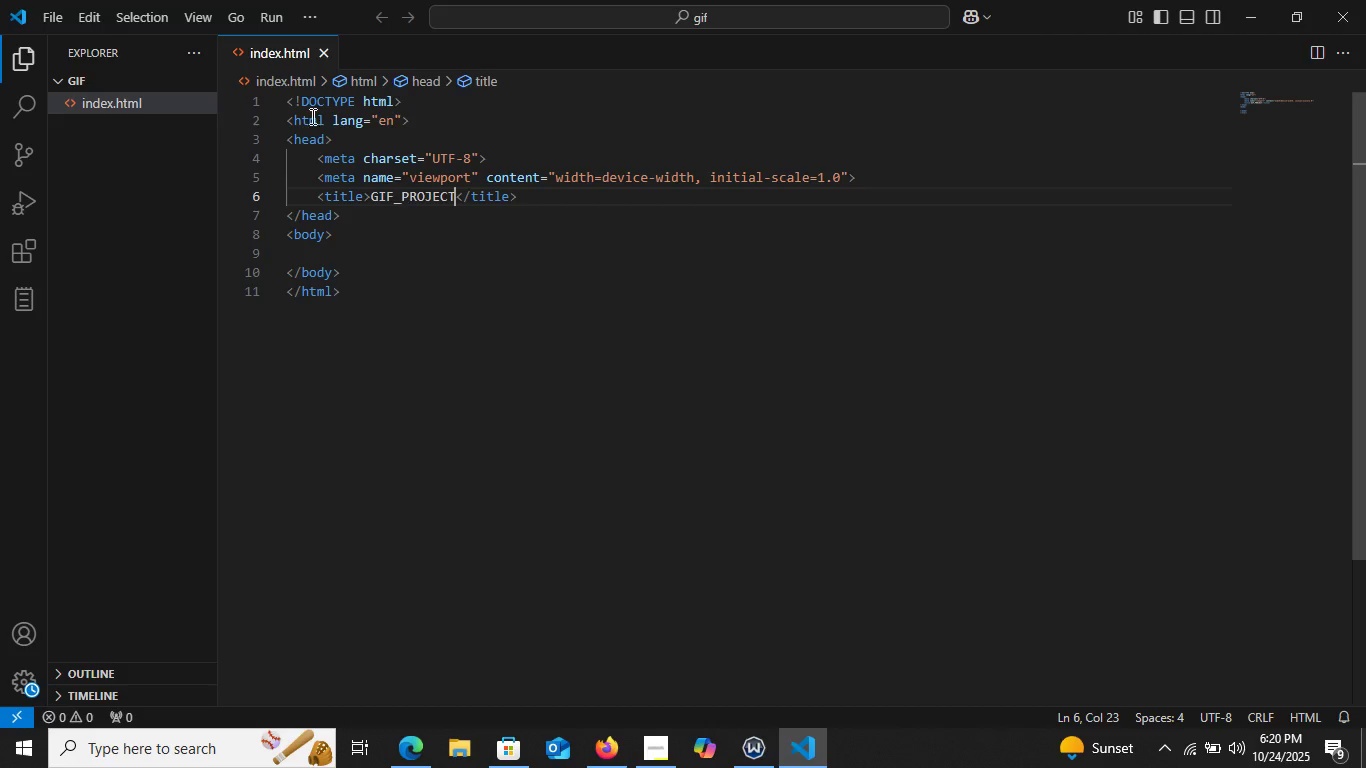 
left_click([148, 78])
 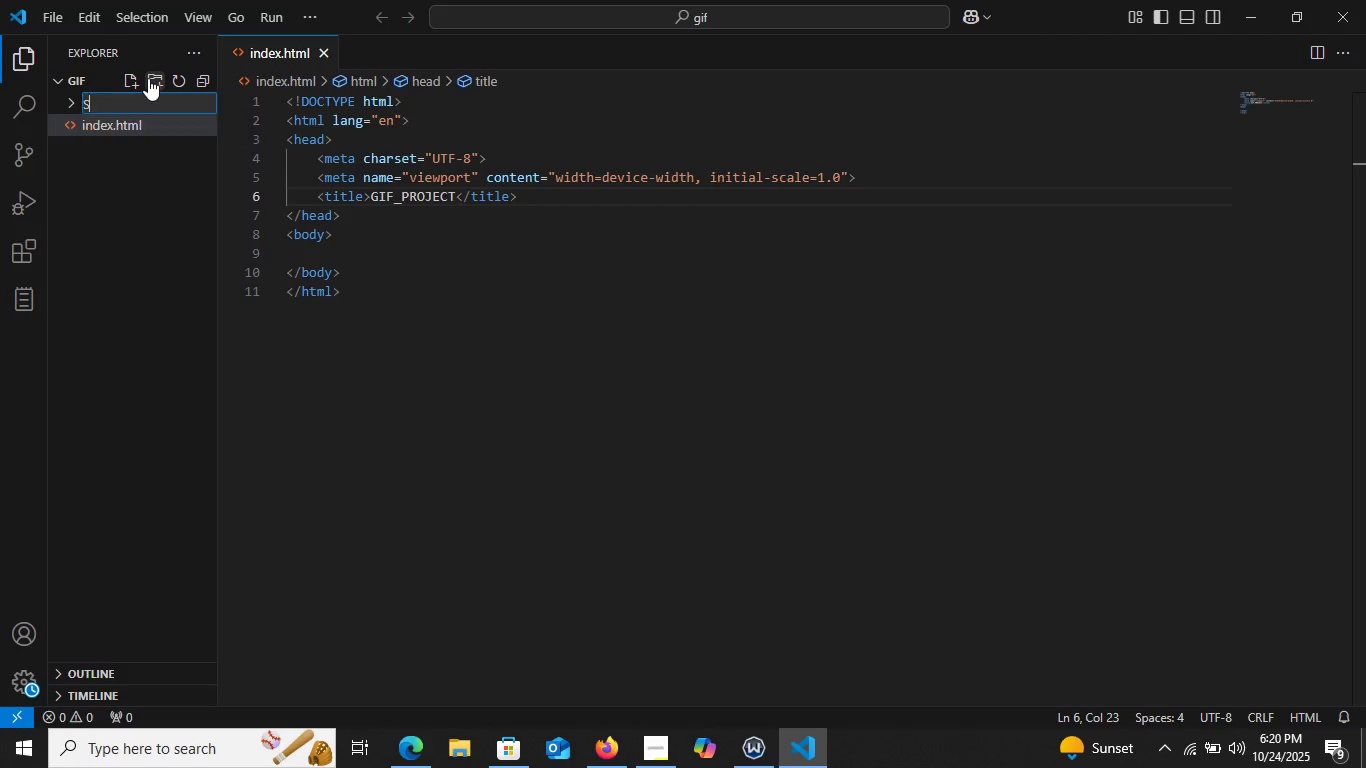 
type(Sass)
 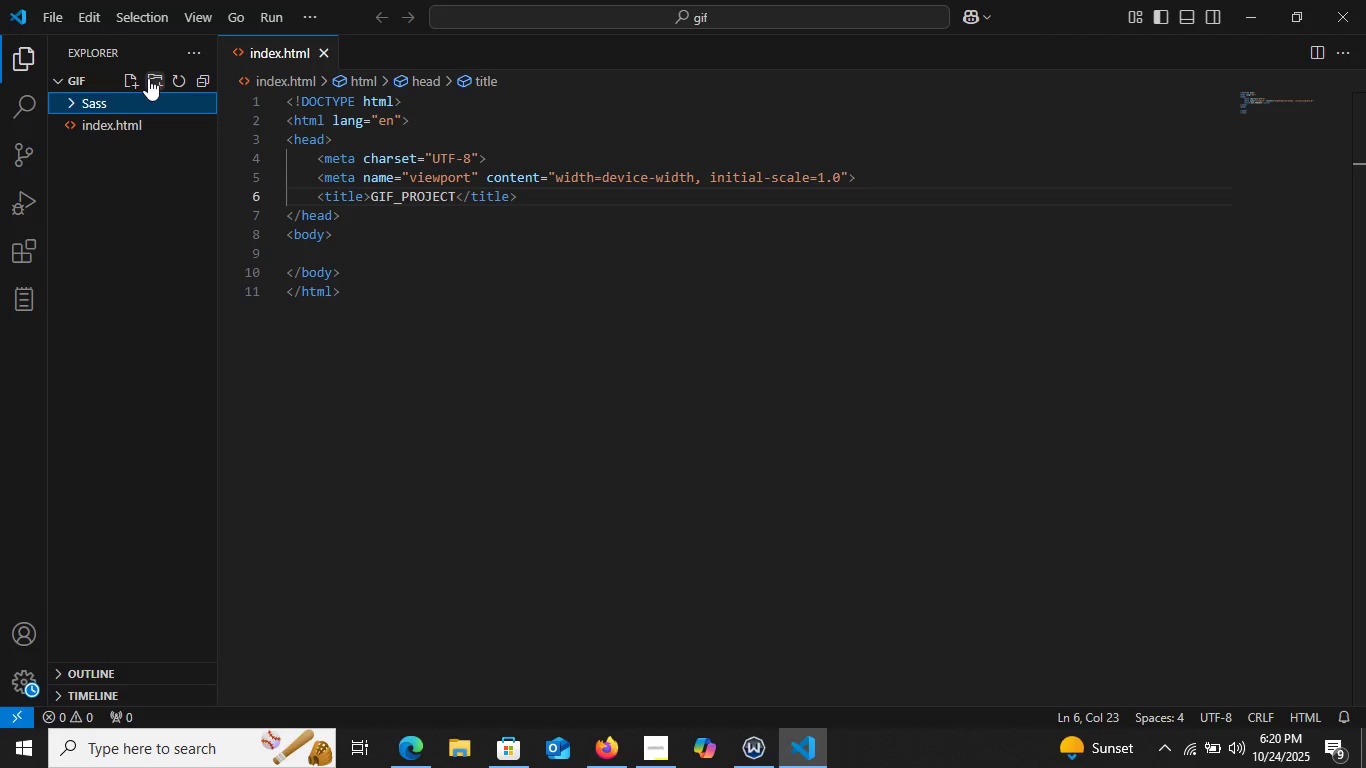 
key(Enter)
 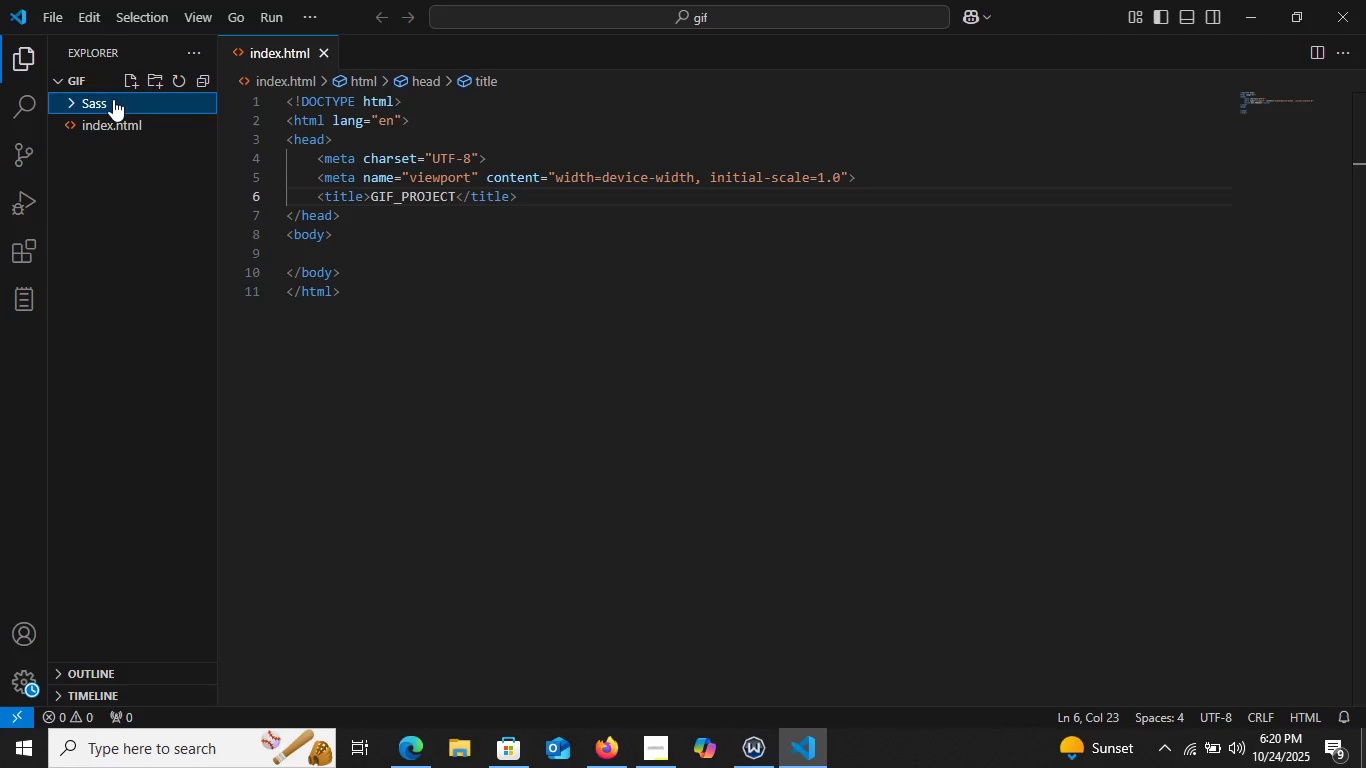 
right_click([113, 99])
 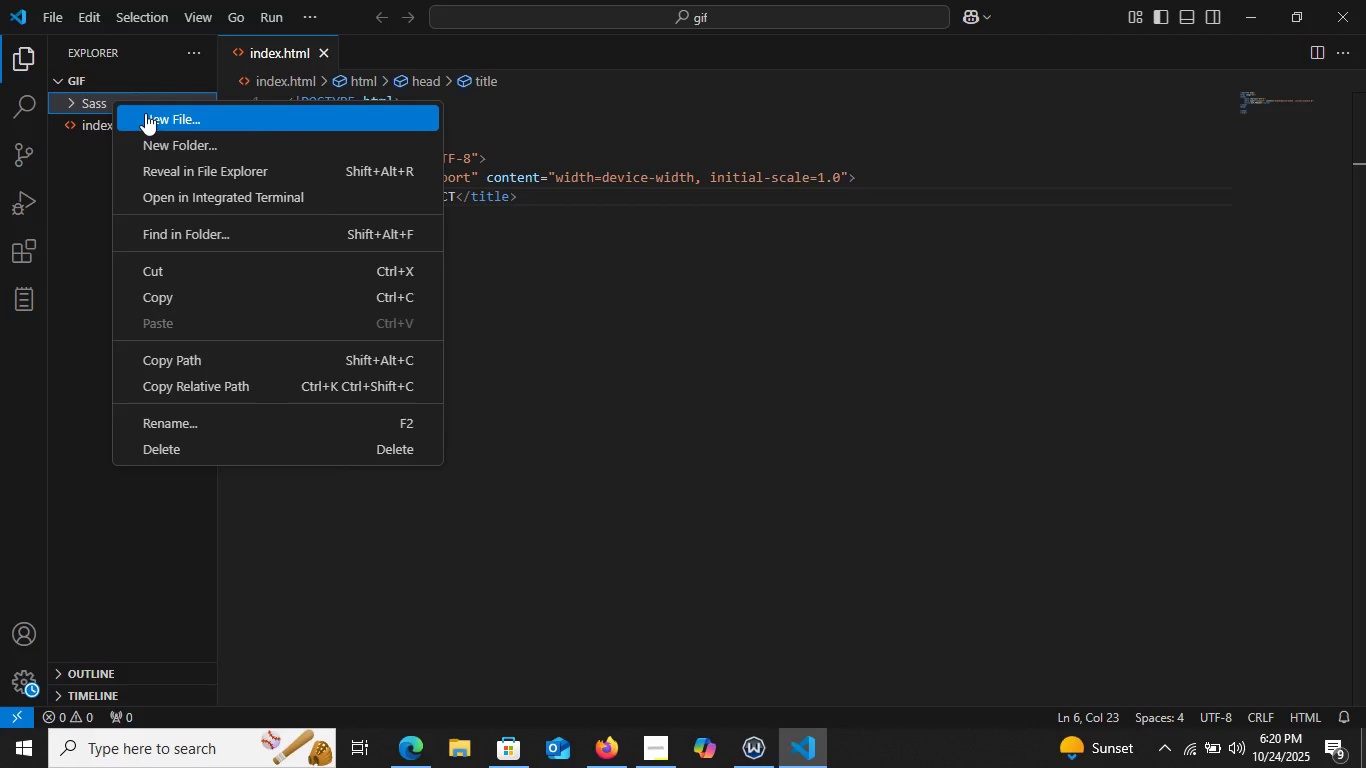 
left_click([145, 113])
 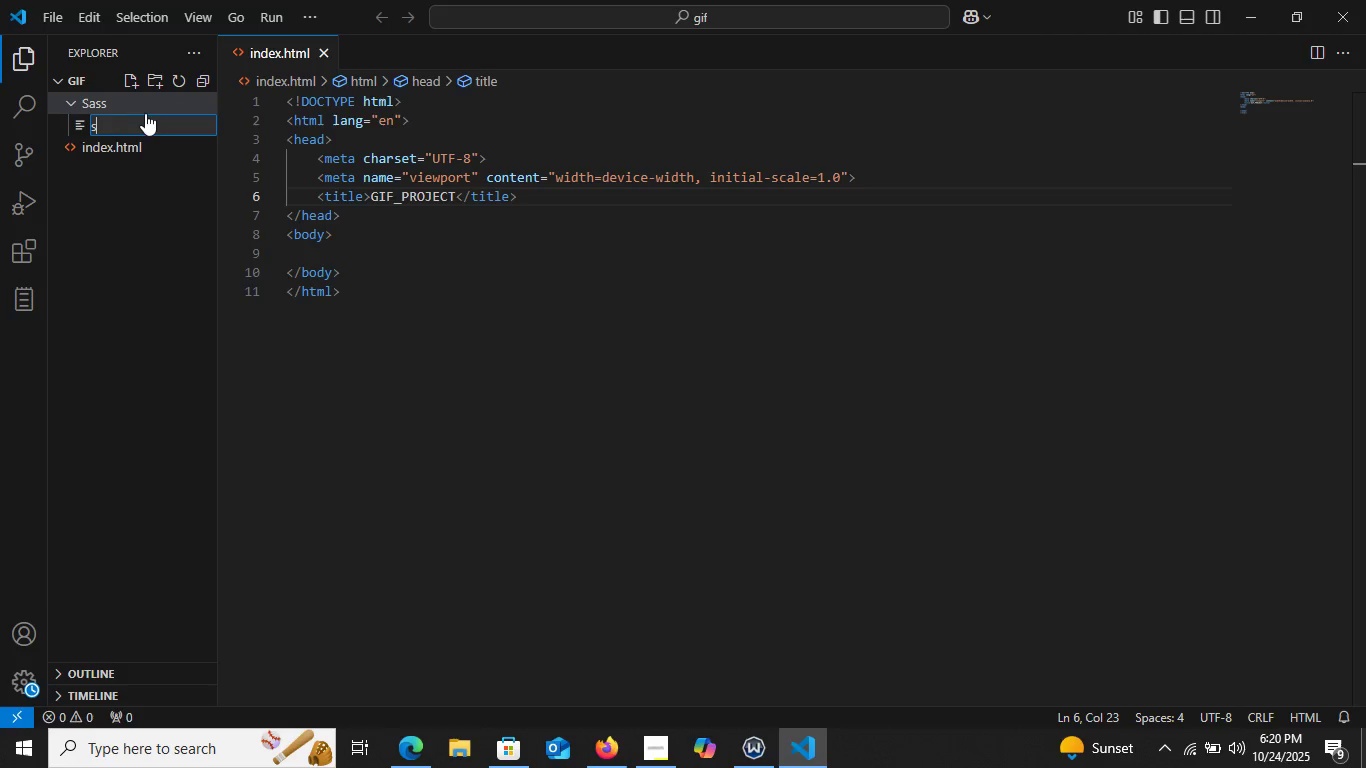 
type(st)
 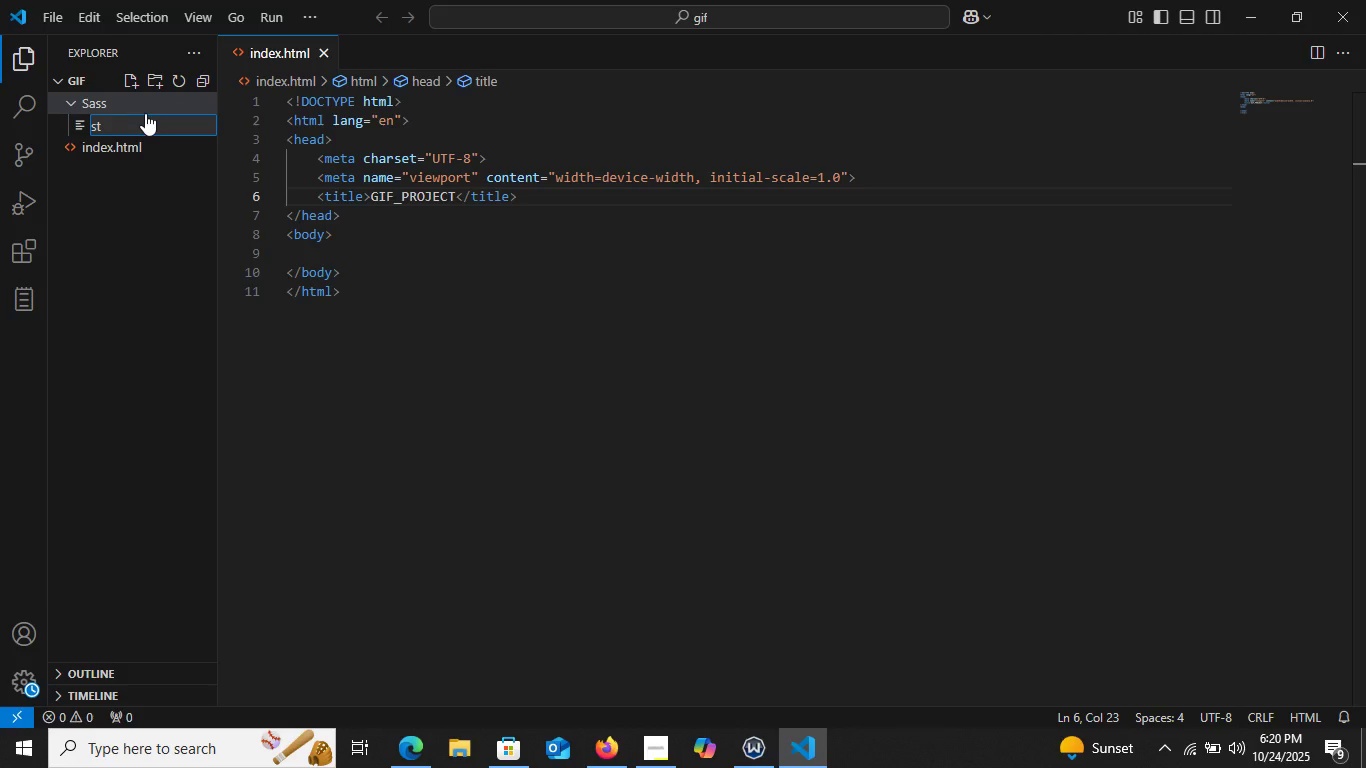 
type(ylt)
key(Backspace)
key(Backspace)
key(Backspace)
type(yle.scss)
 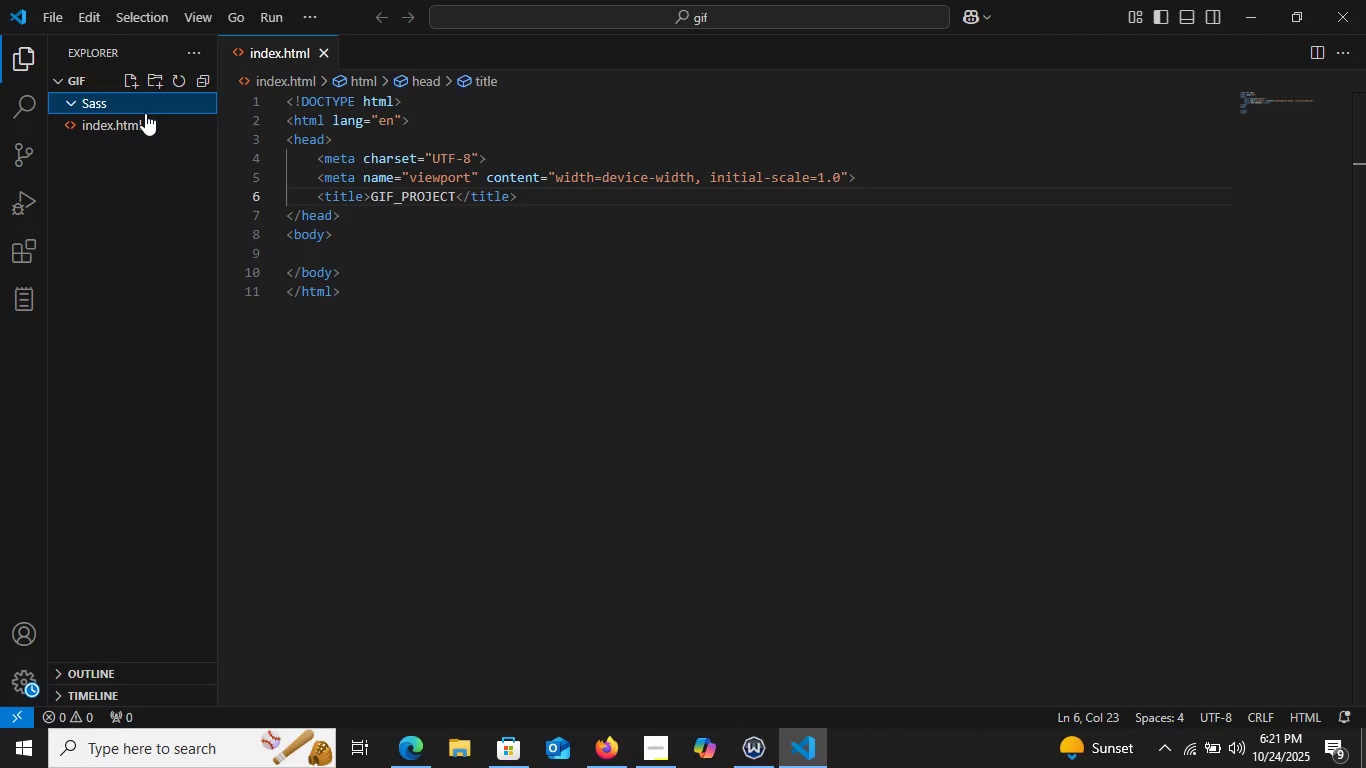 
key(Enter)
 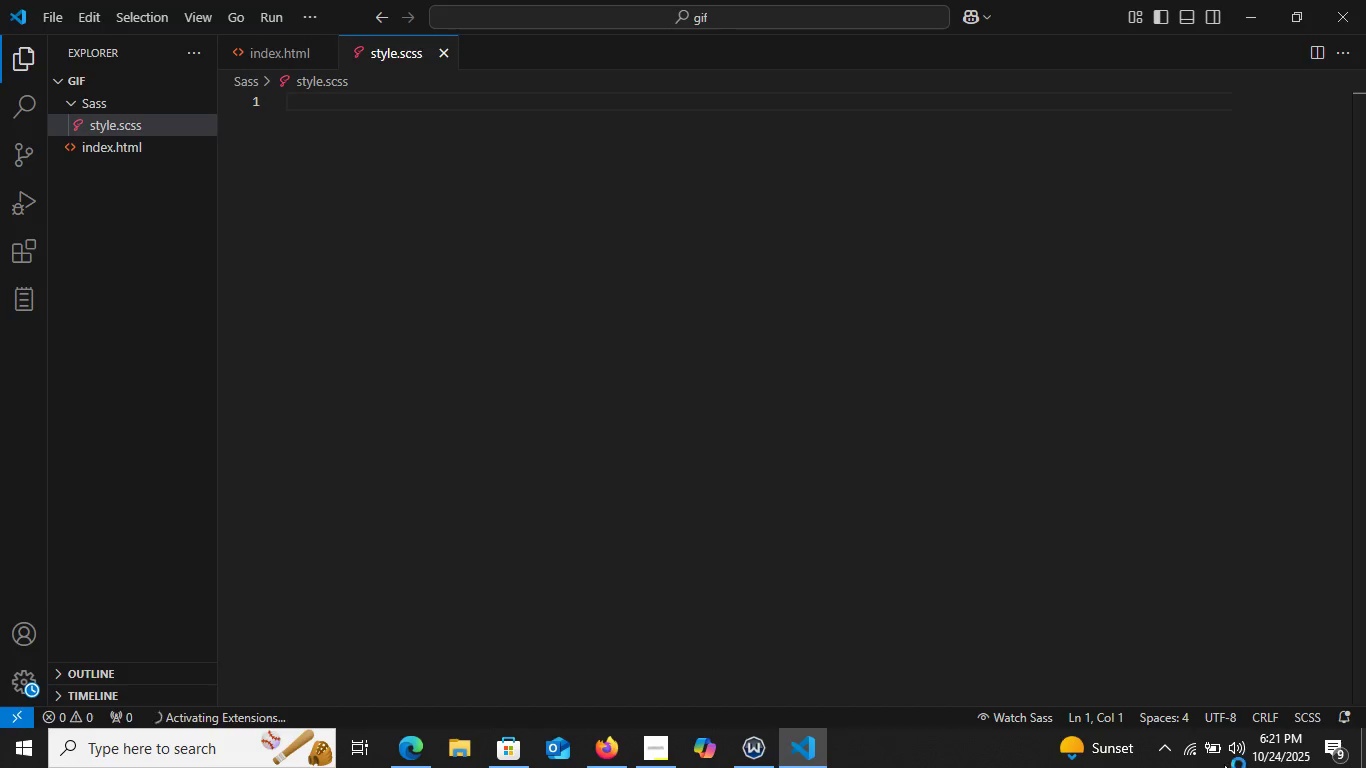 
wait(6.33)
 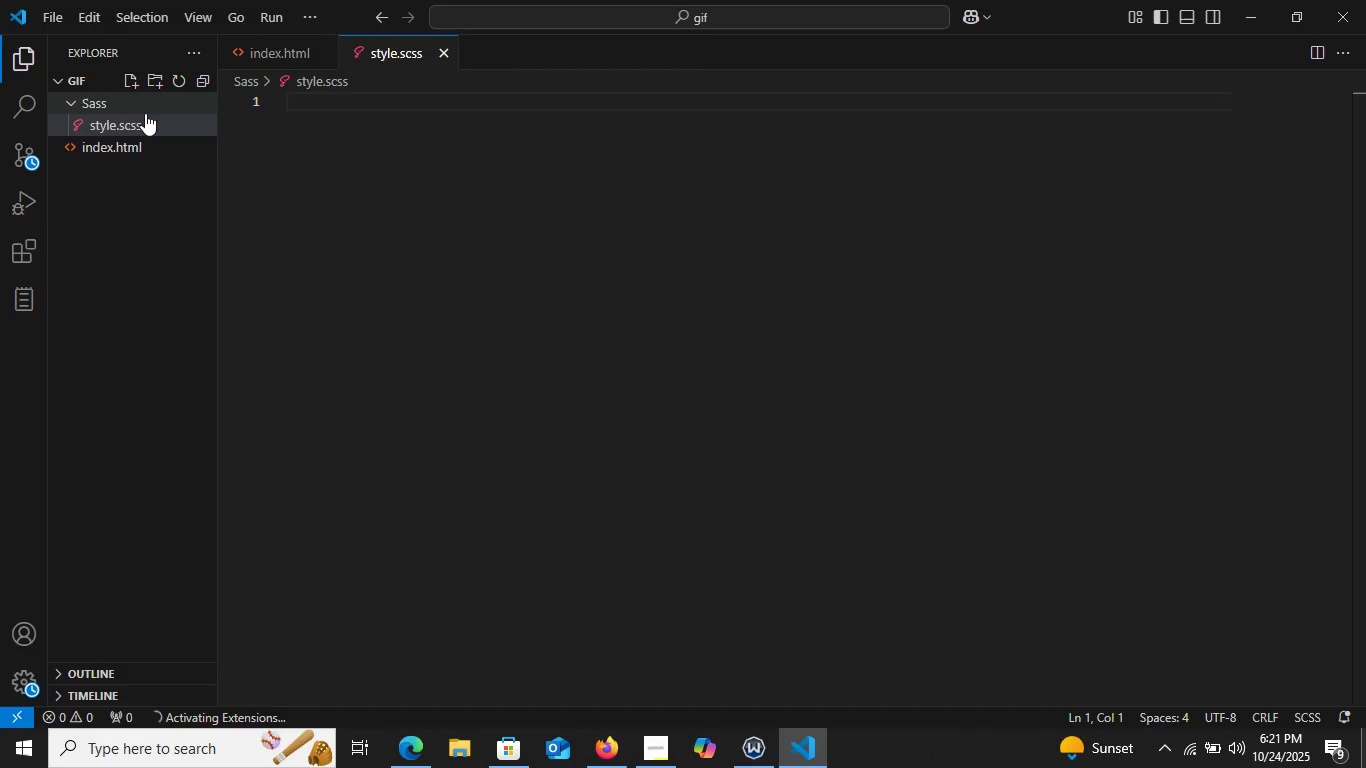 
left_click([997, 715])
 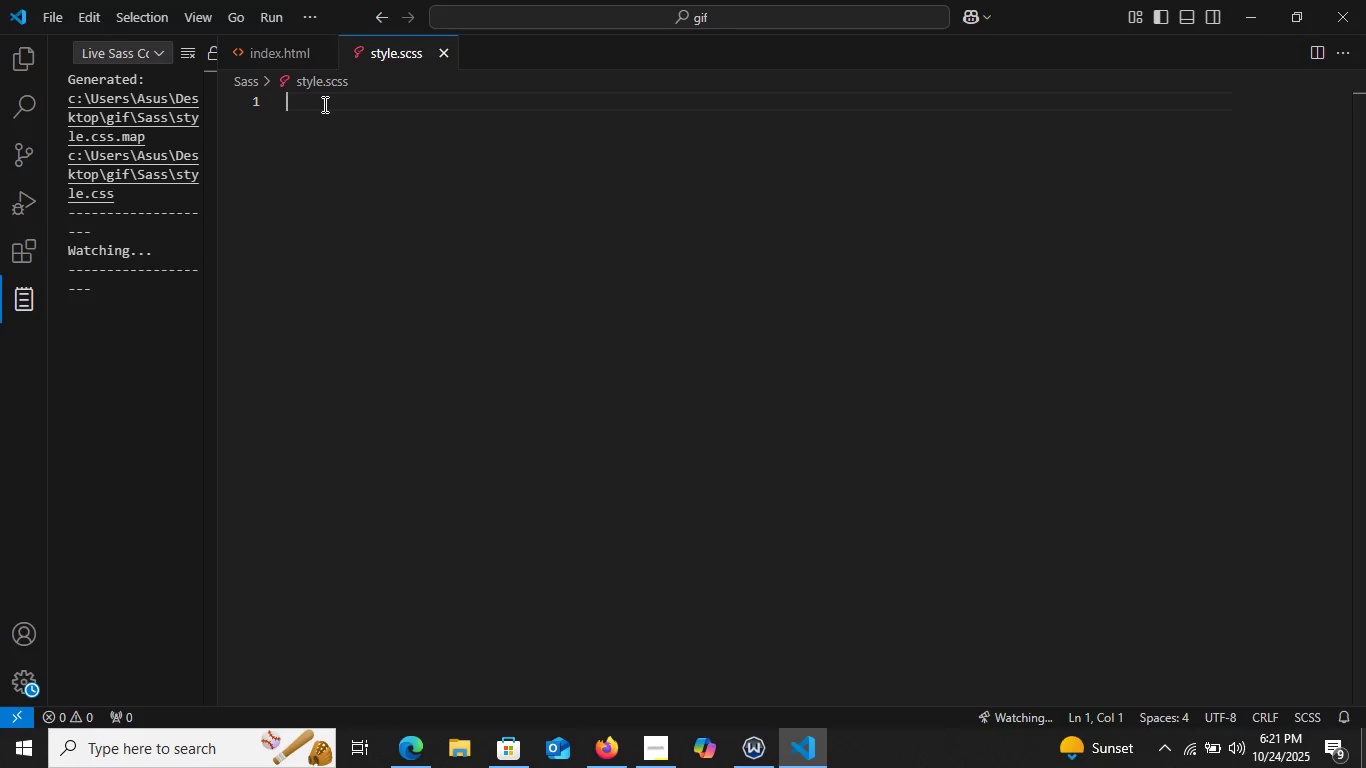 
left_click([323, 104])
 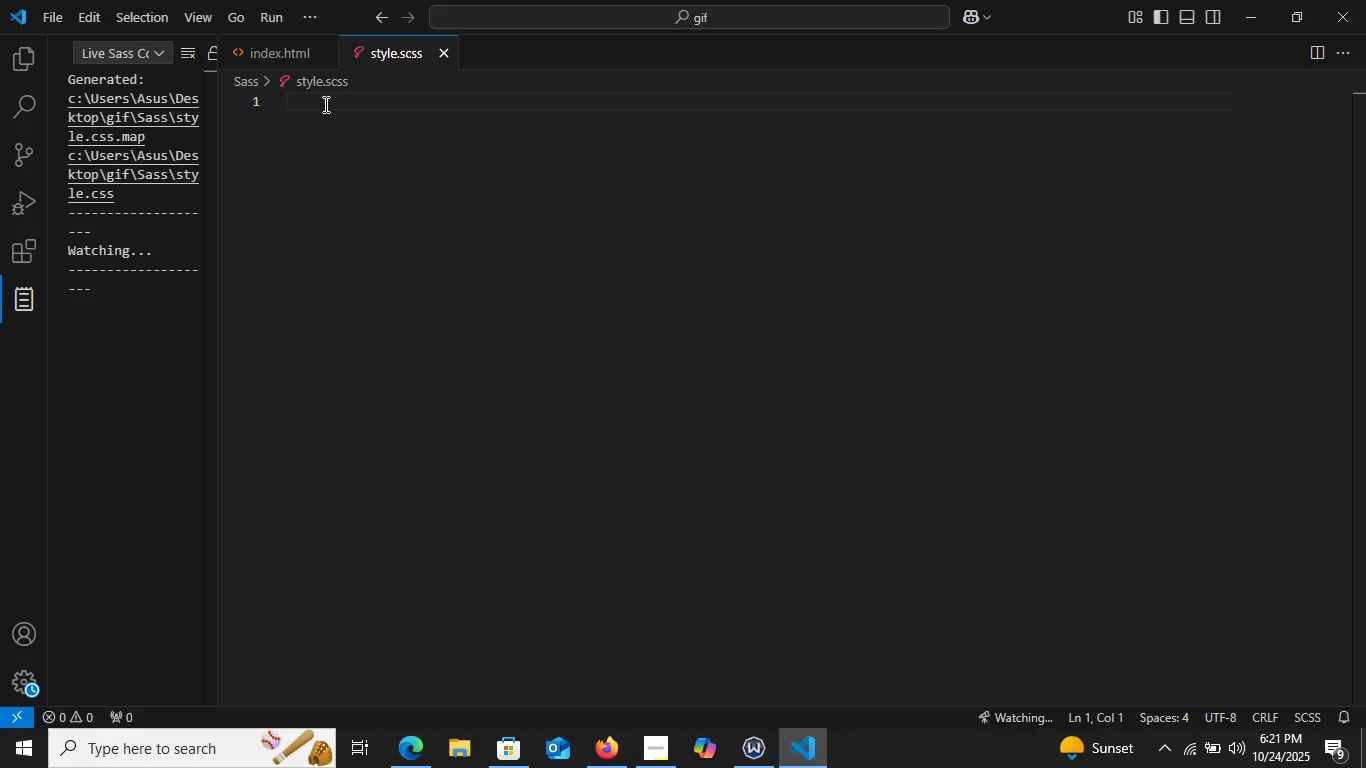 
key(Shift+8)
 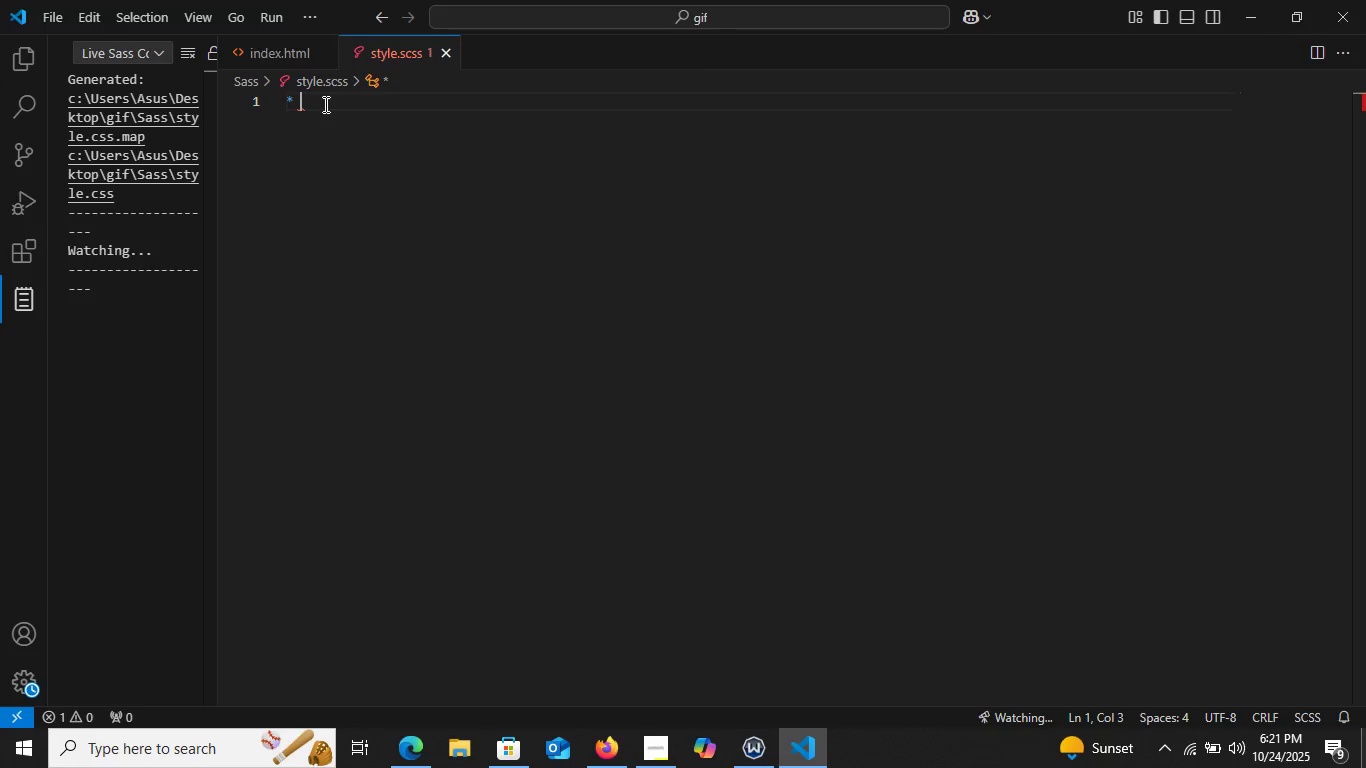 
key(Space)
 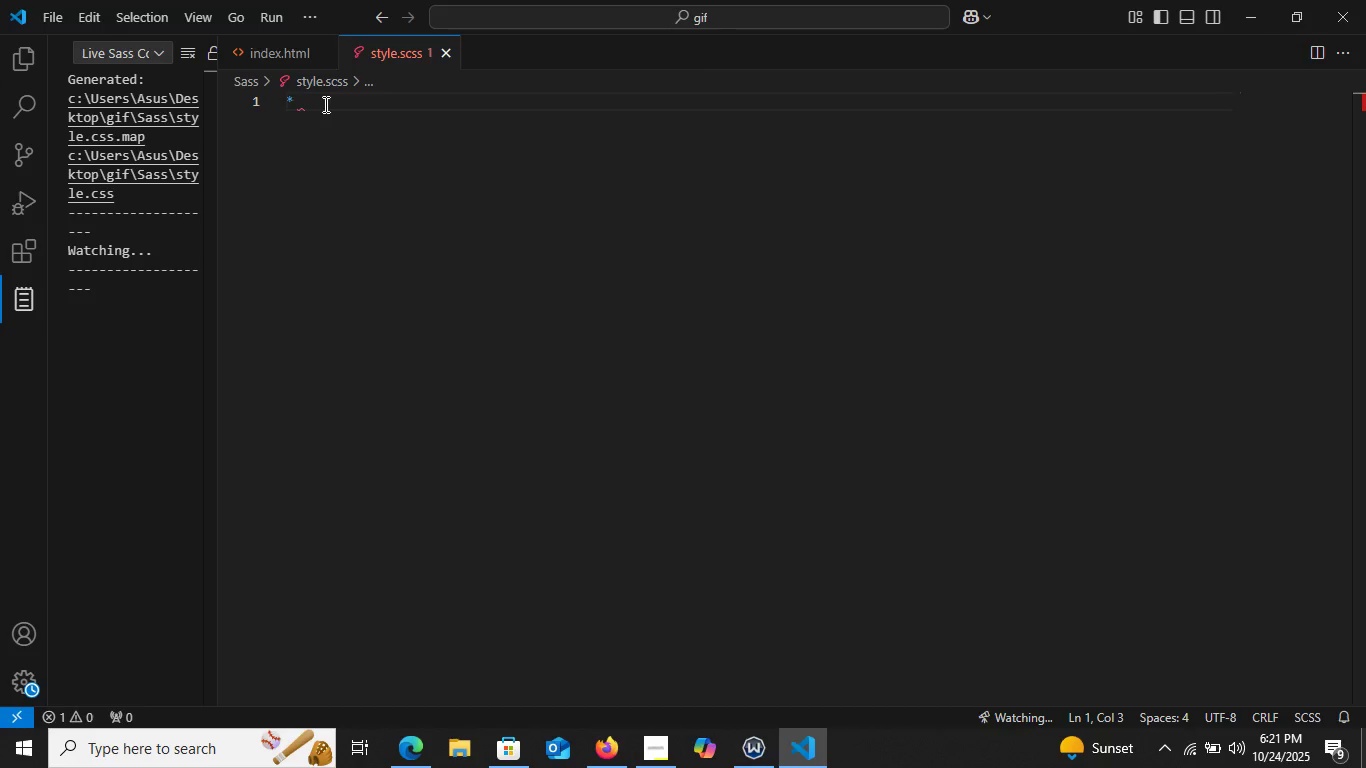 
key(Shift+BracketLeft)
 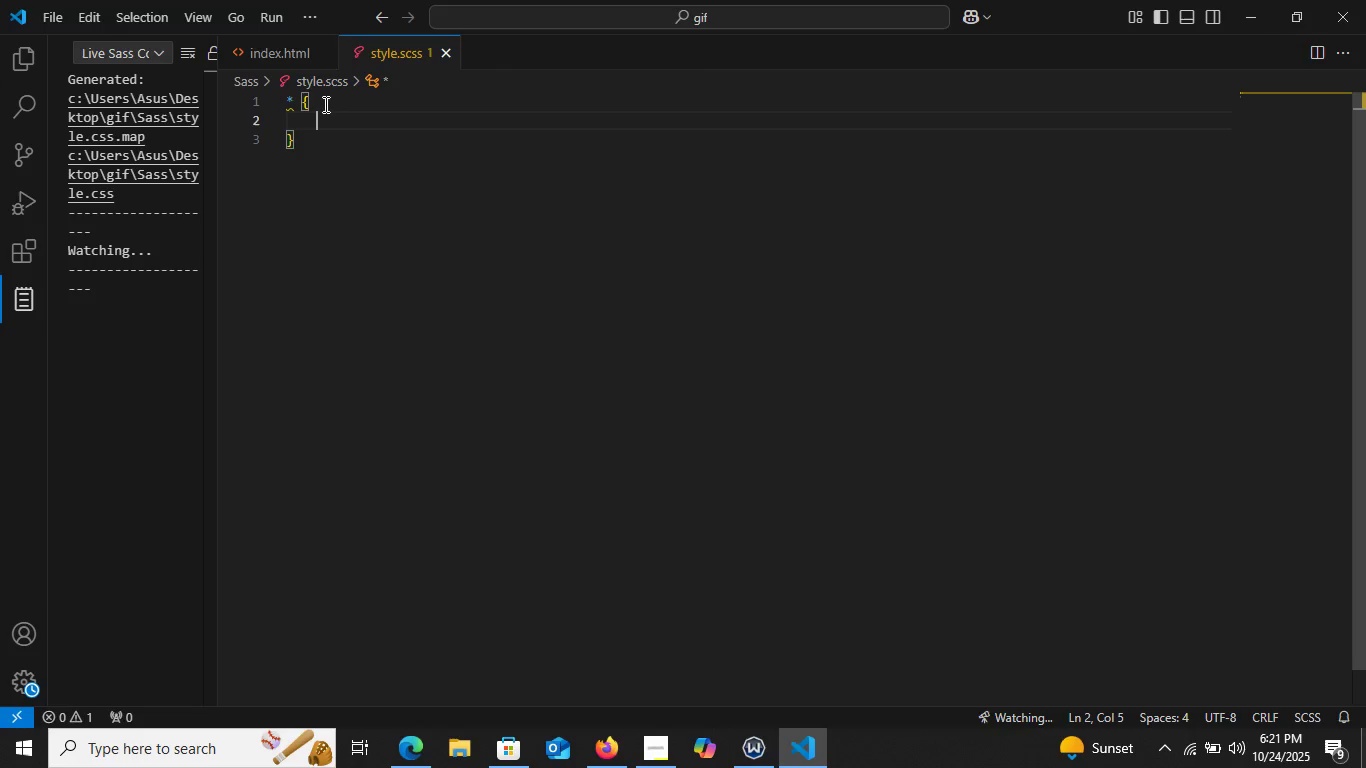 
key(Enter)
 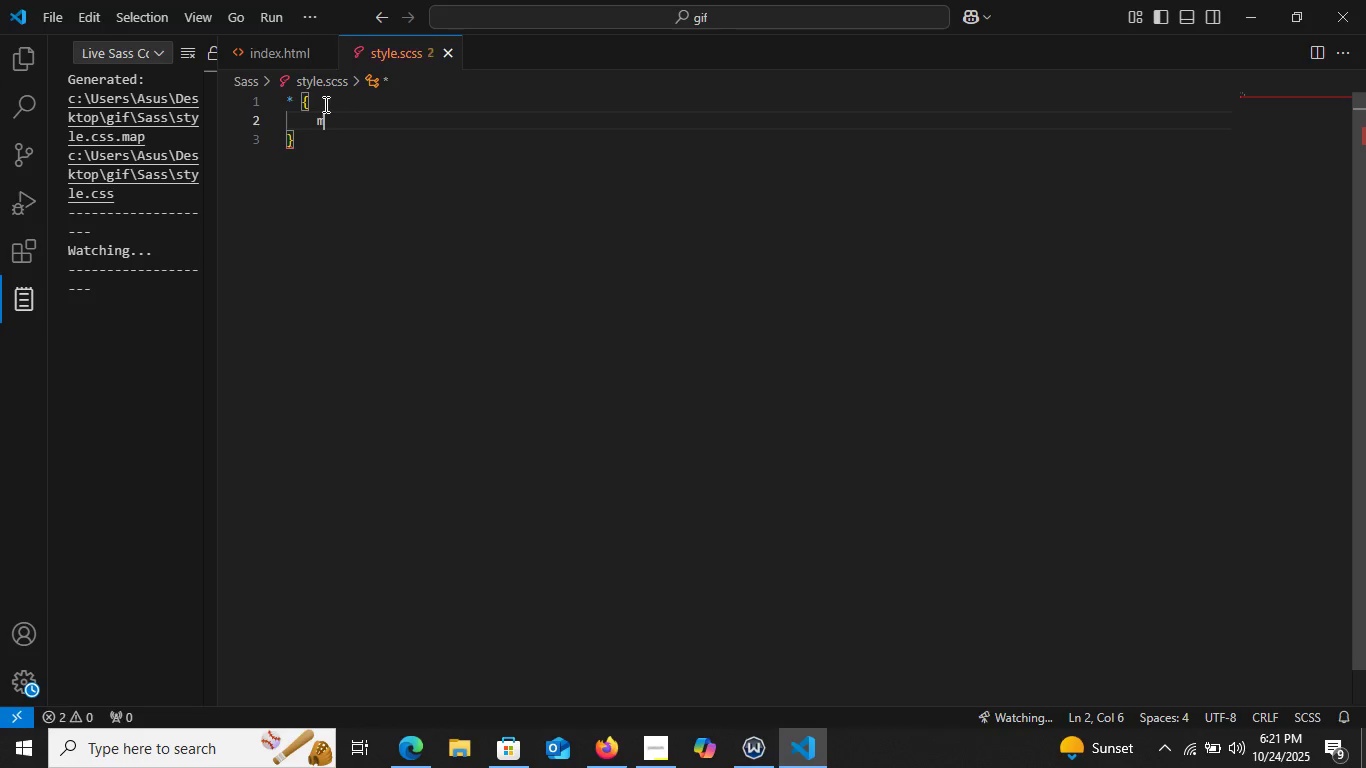 
type(marg)
 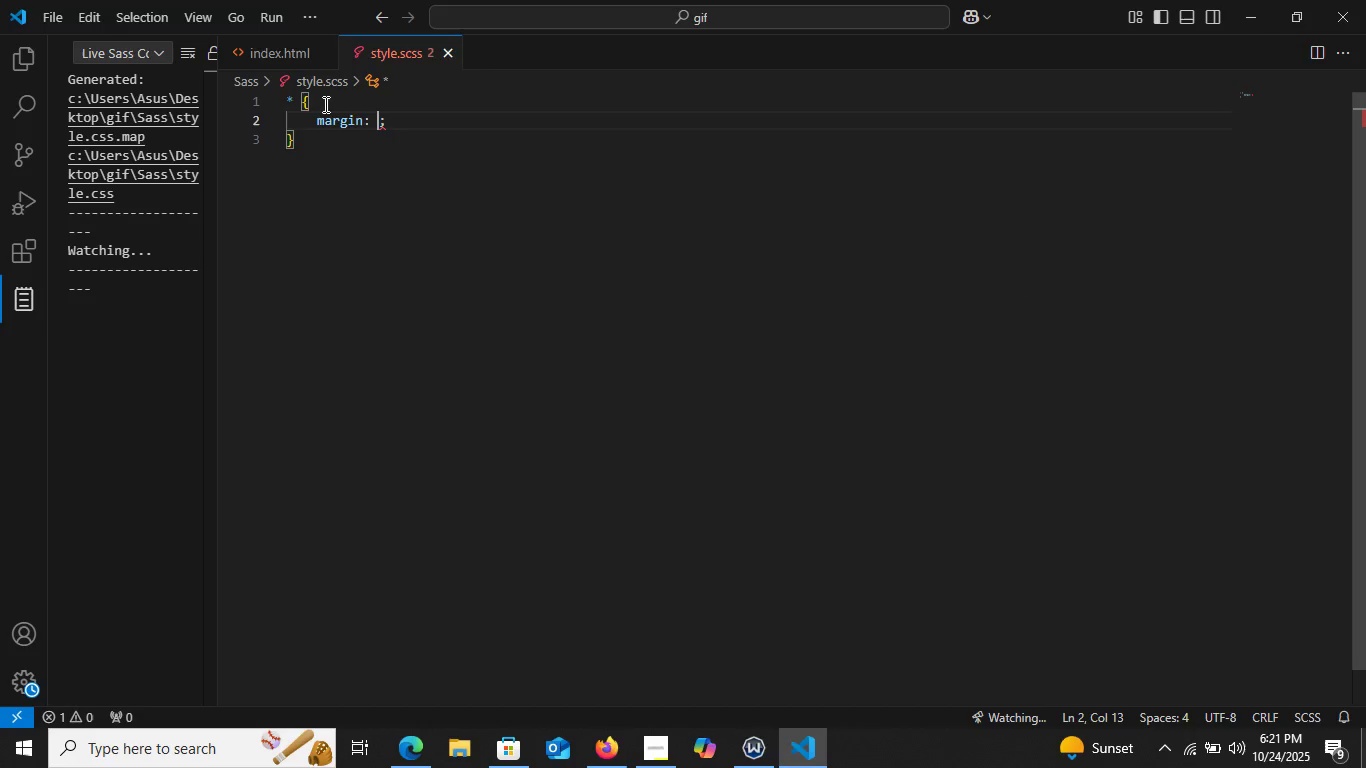 
key(Enter)
 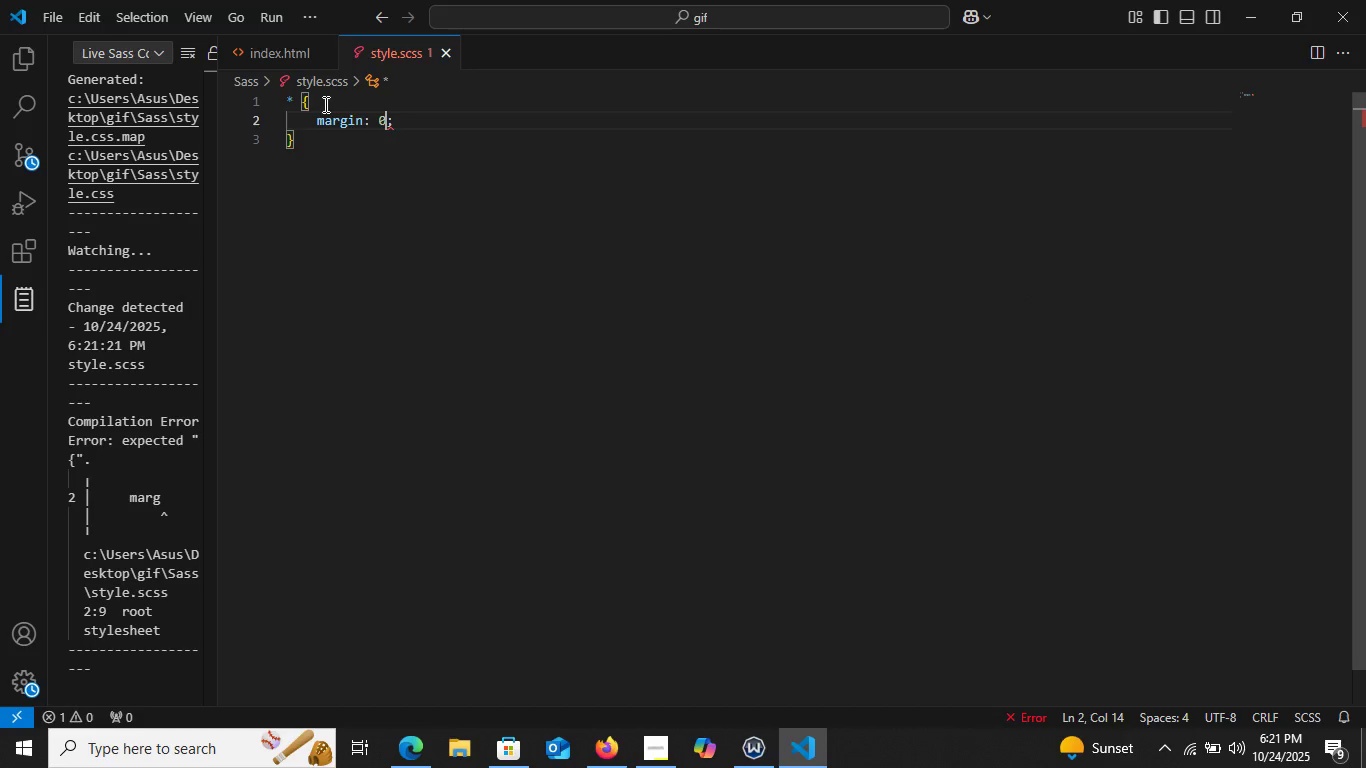 
key(0)
 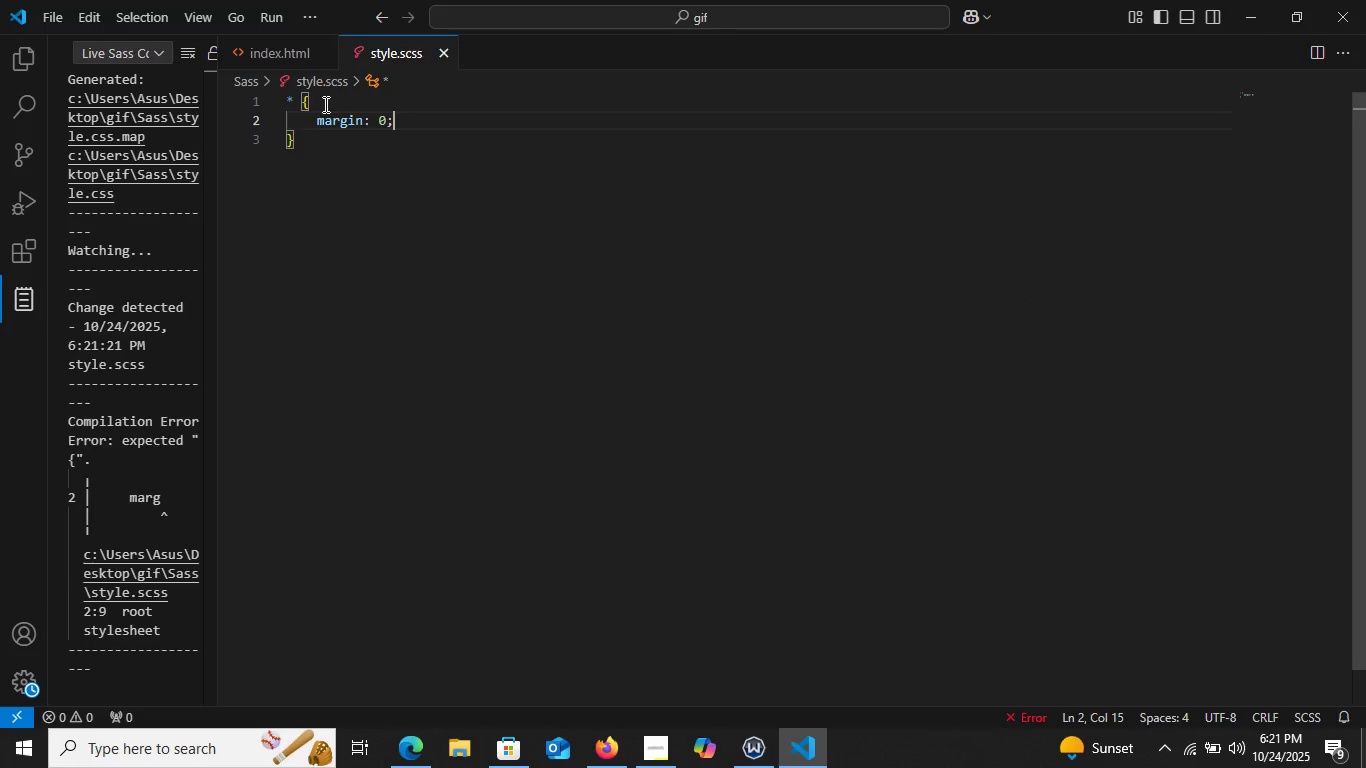 
key(ArrowRight)
 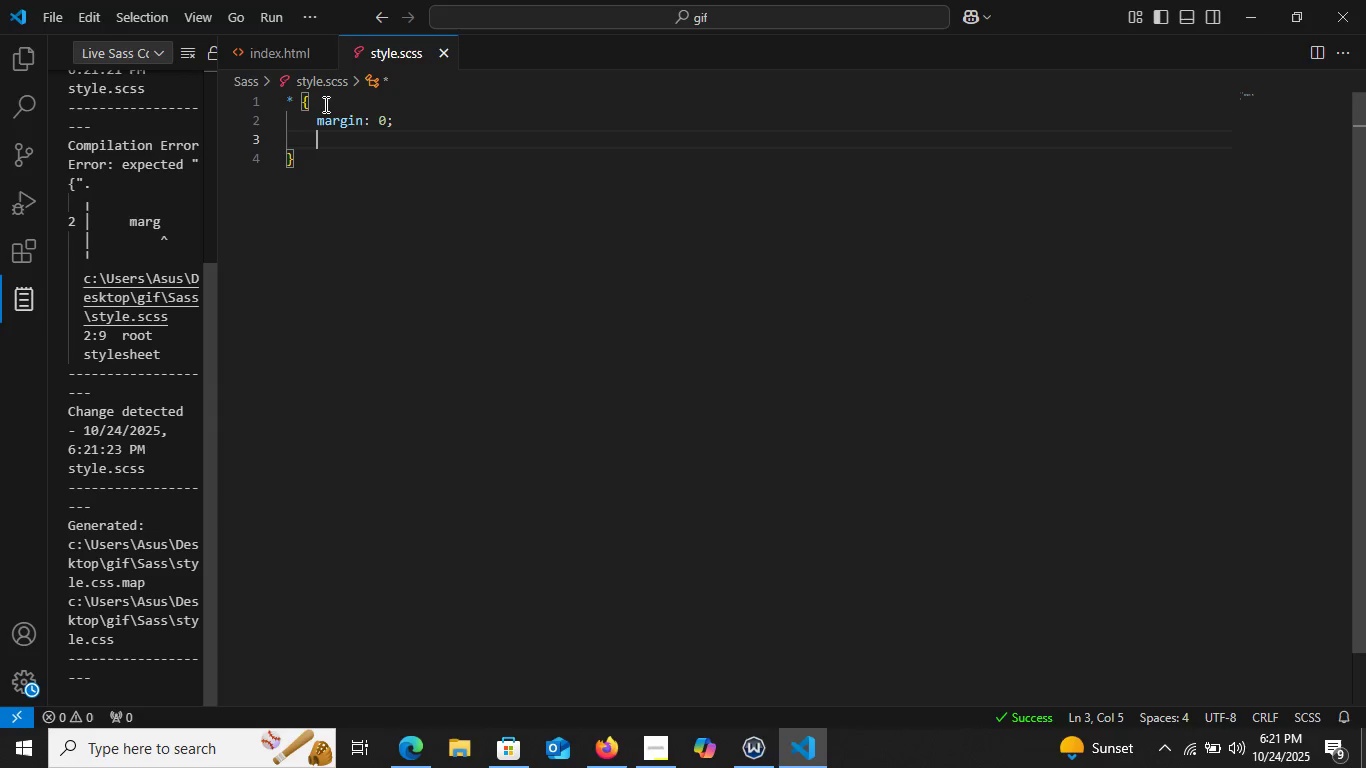 
key(Enter)
 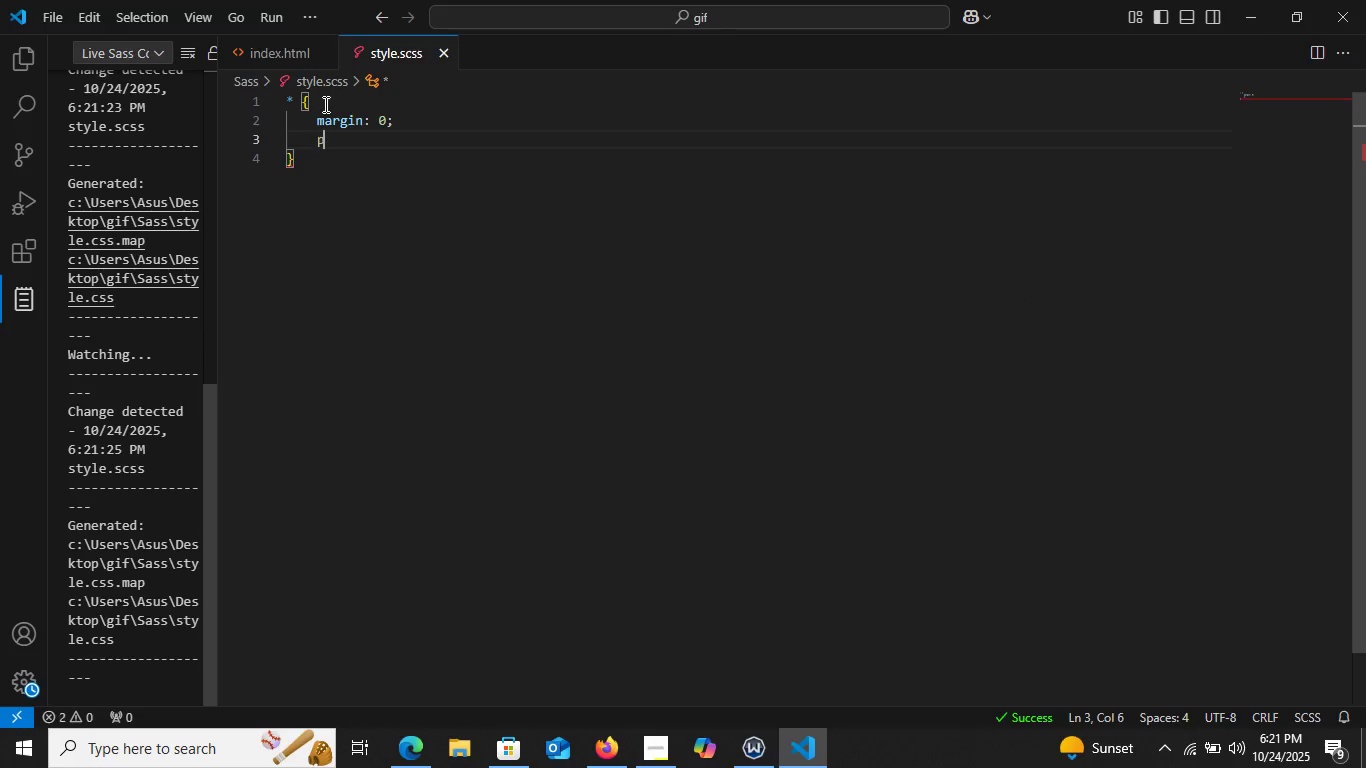 
type(padd)
 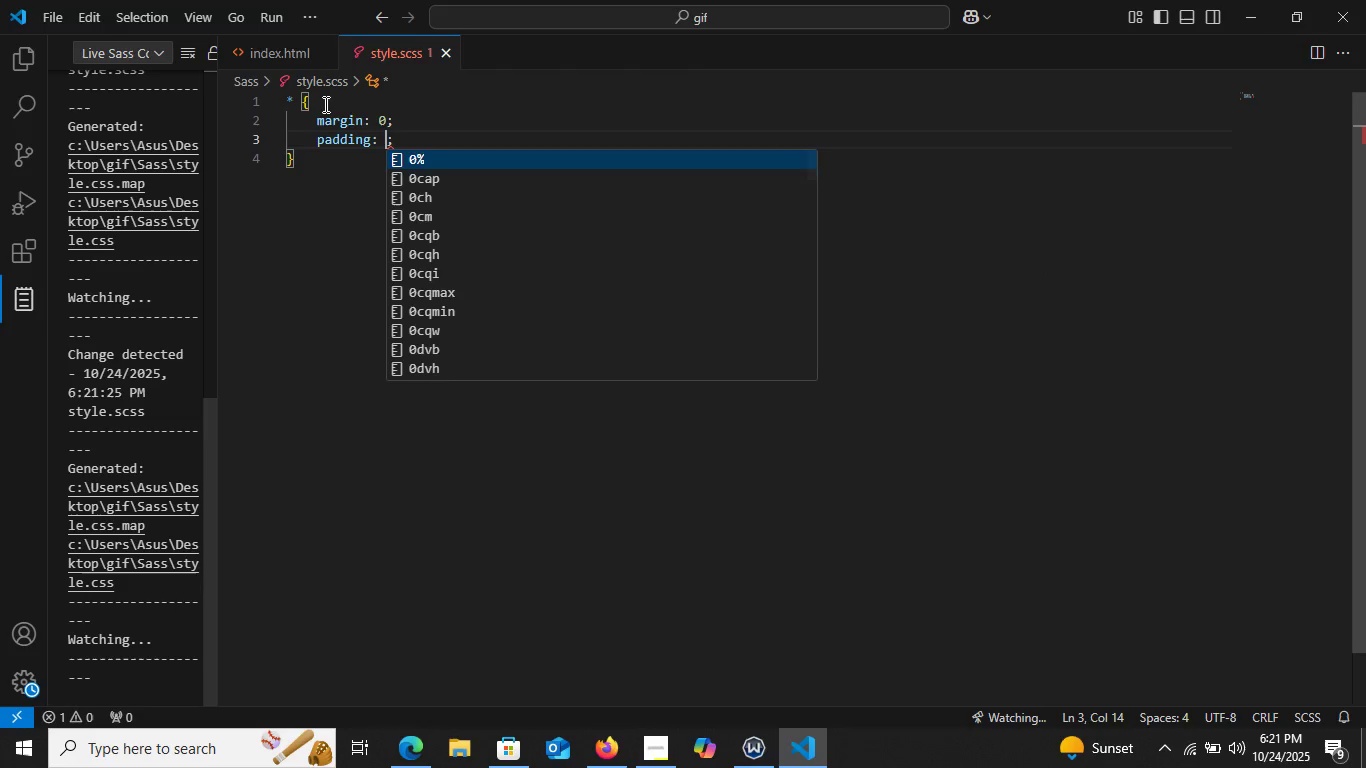 
key(Enter)
 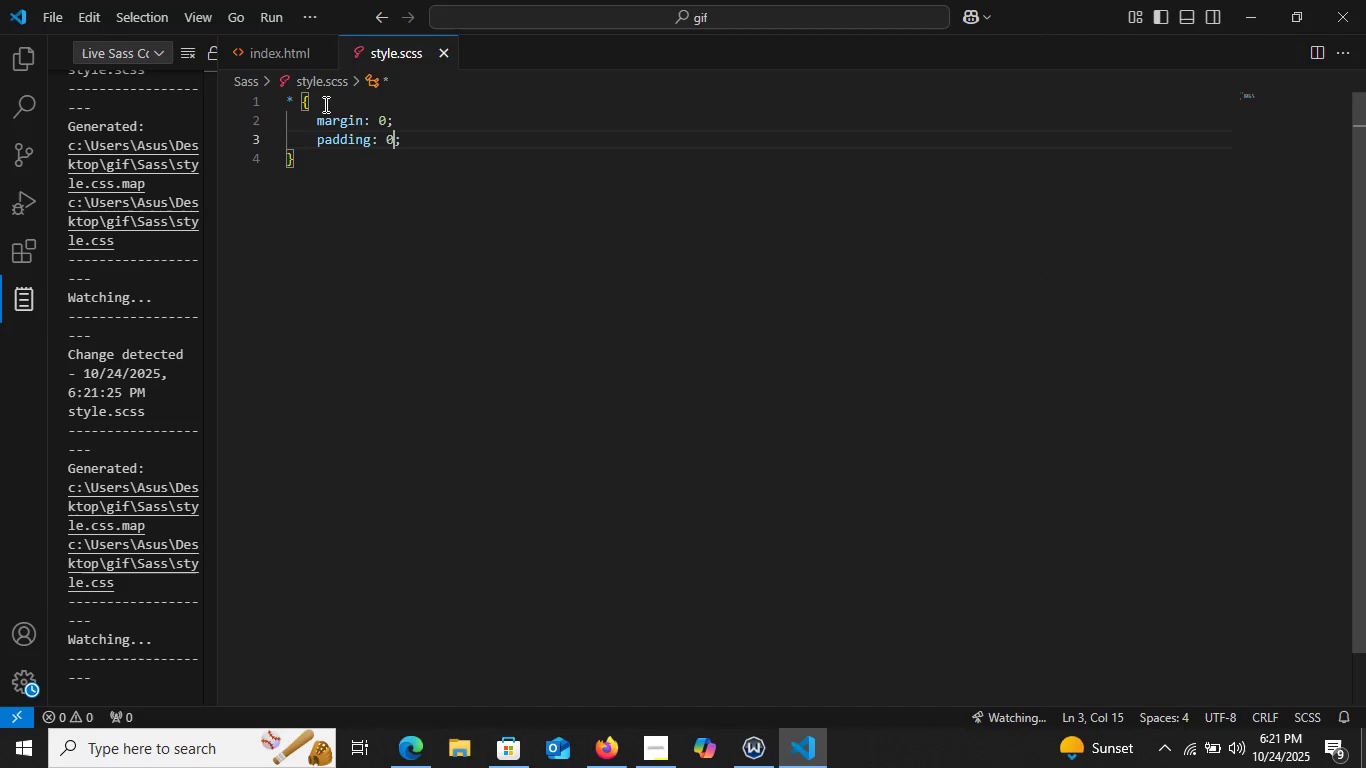 
key(0)
 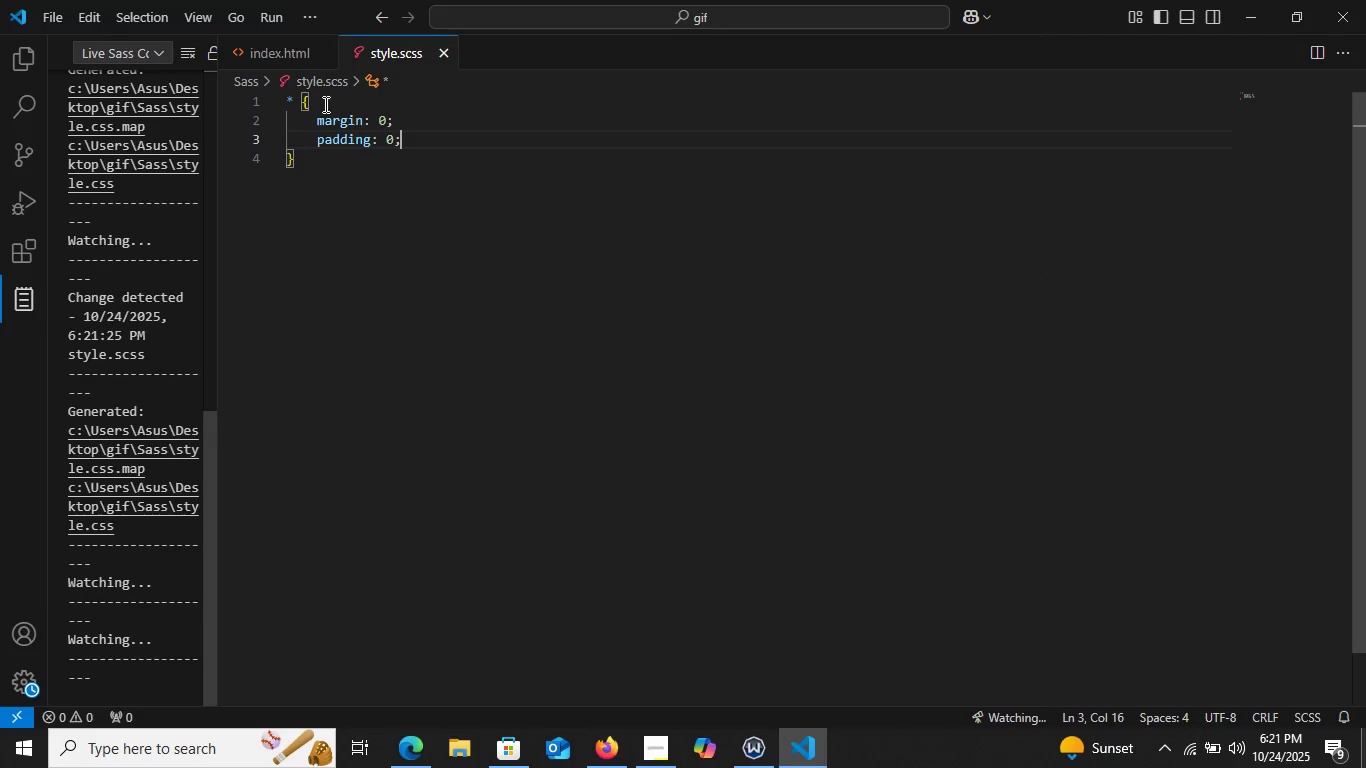 
key(ArrowRight)
 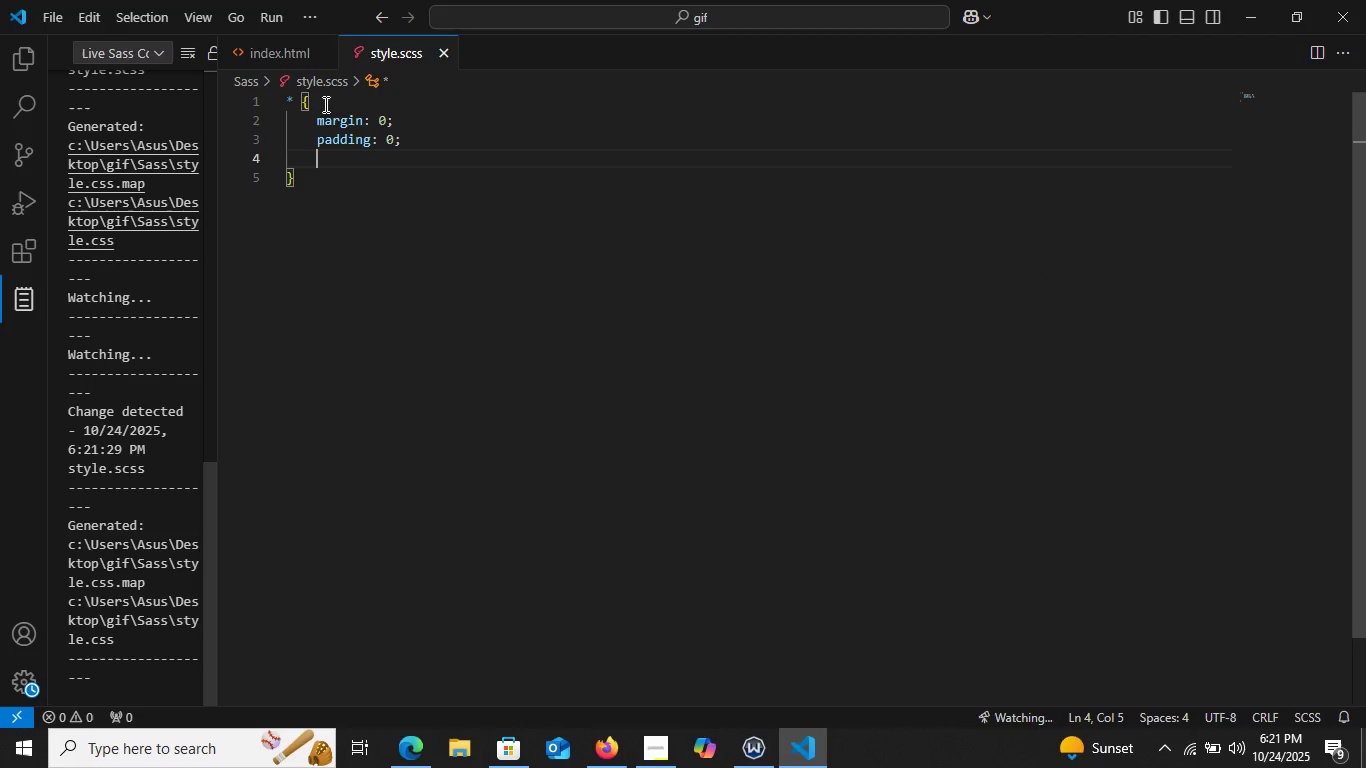 
key(Enter)
 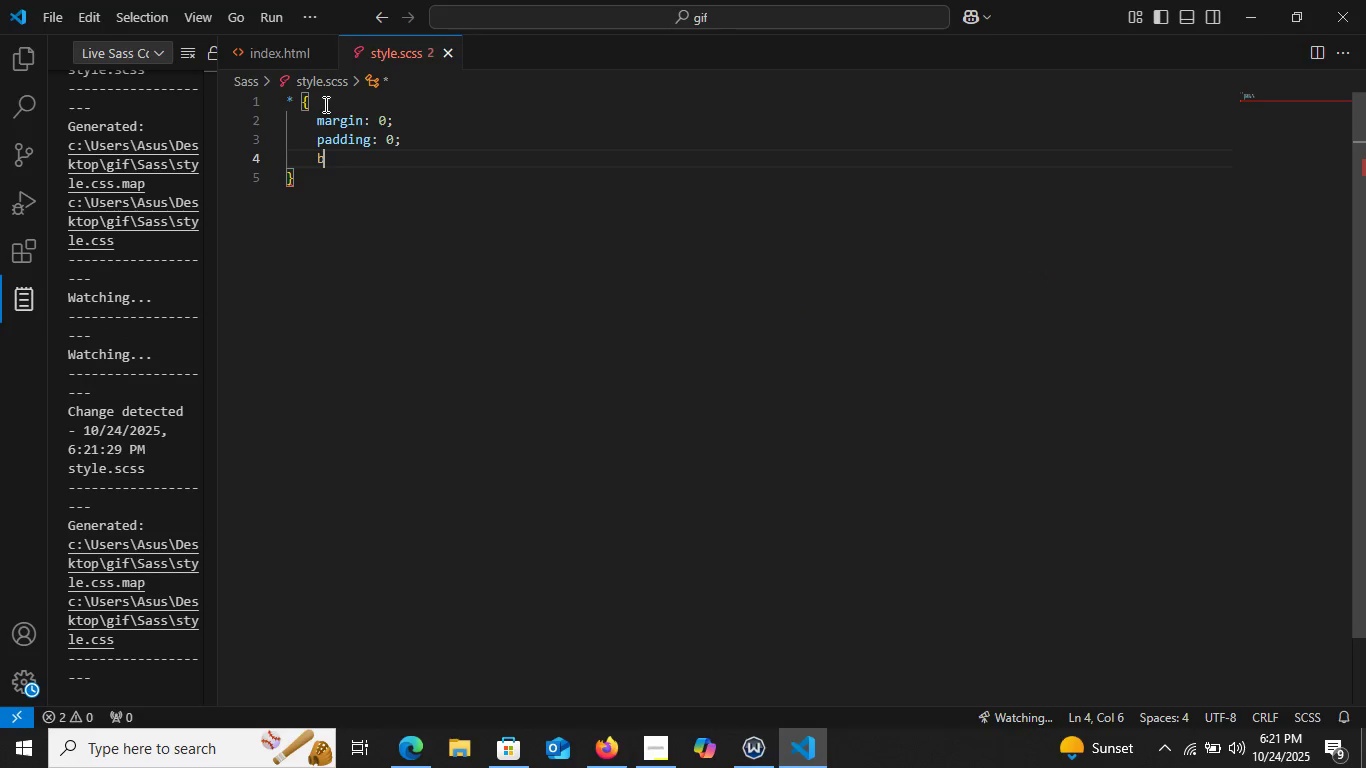 
type(box)
 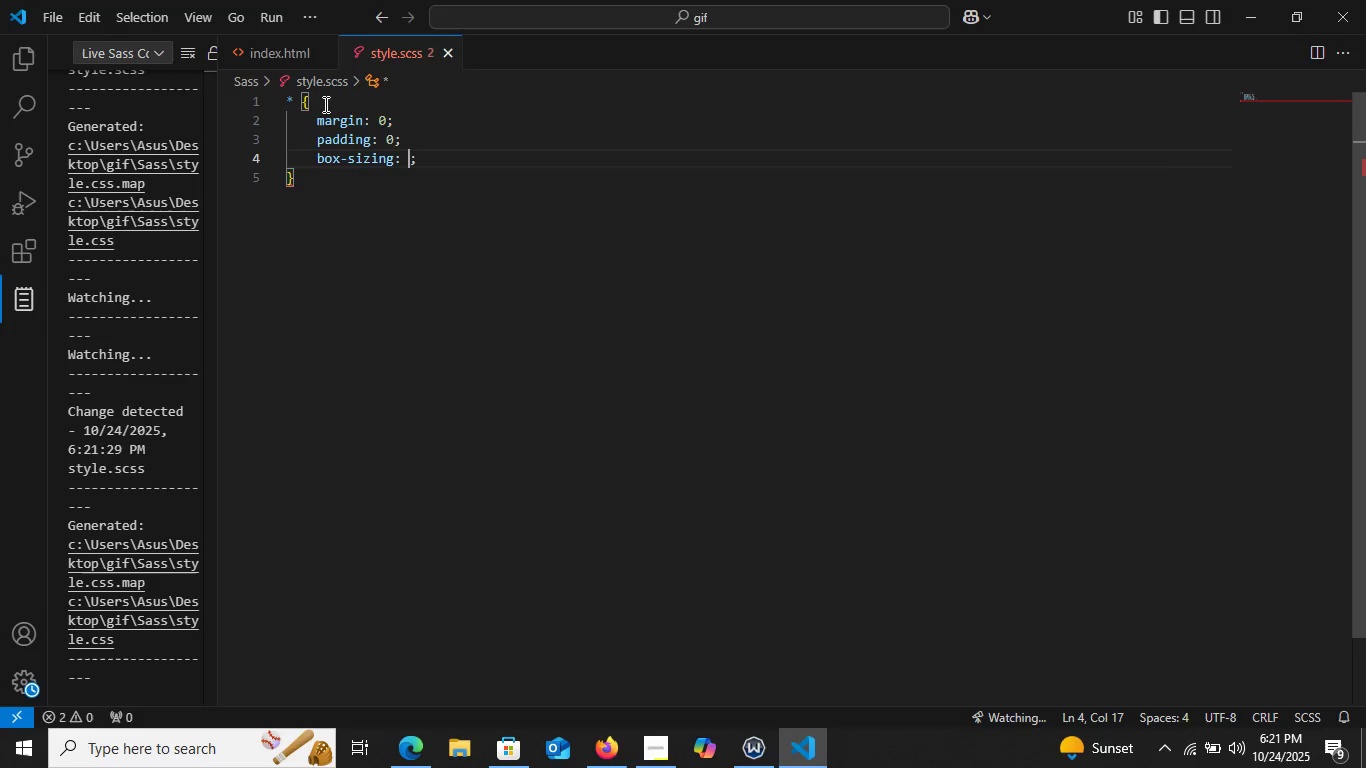 
key(Enter)
 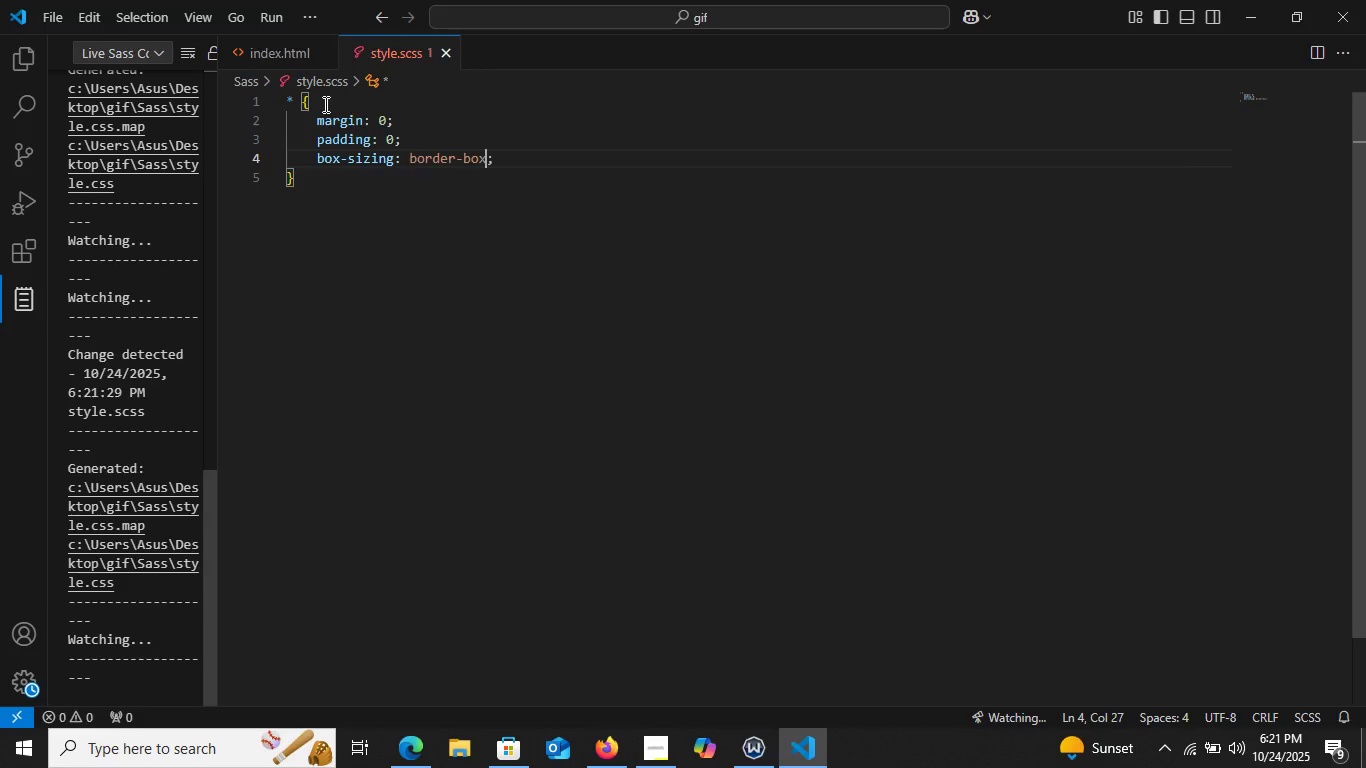 
key(Enter)
 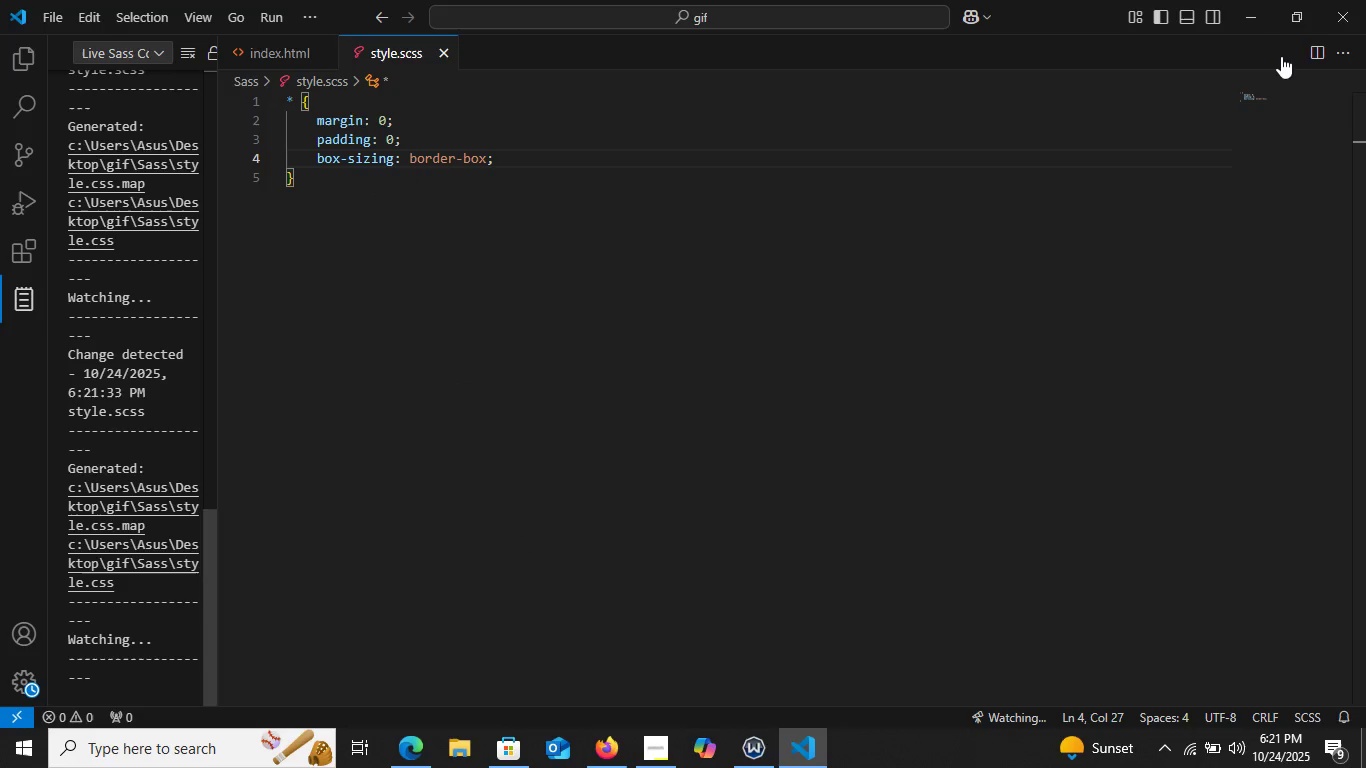 
wait(5.94)
 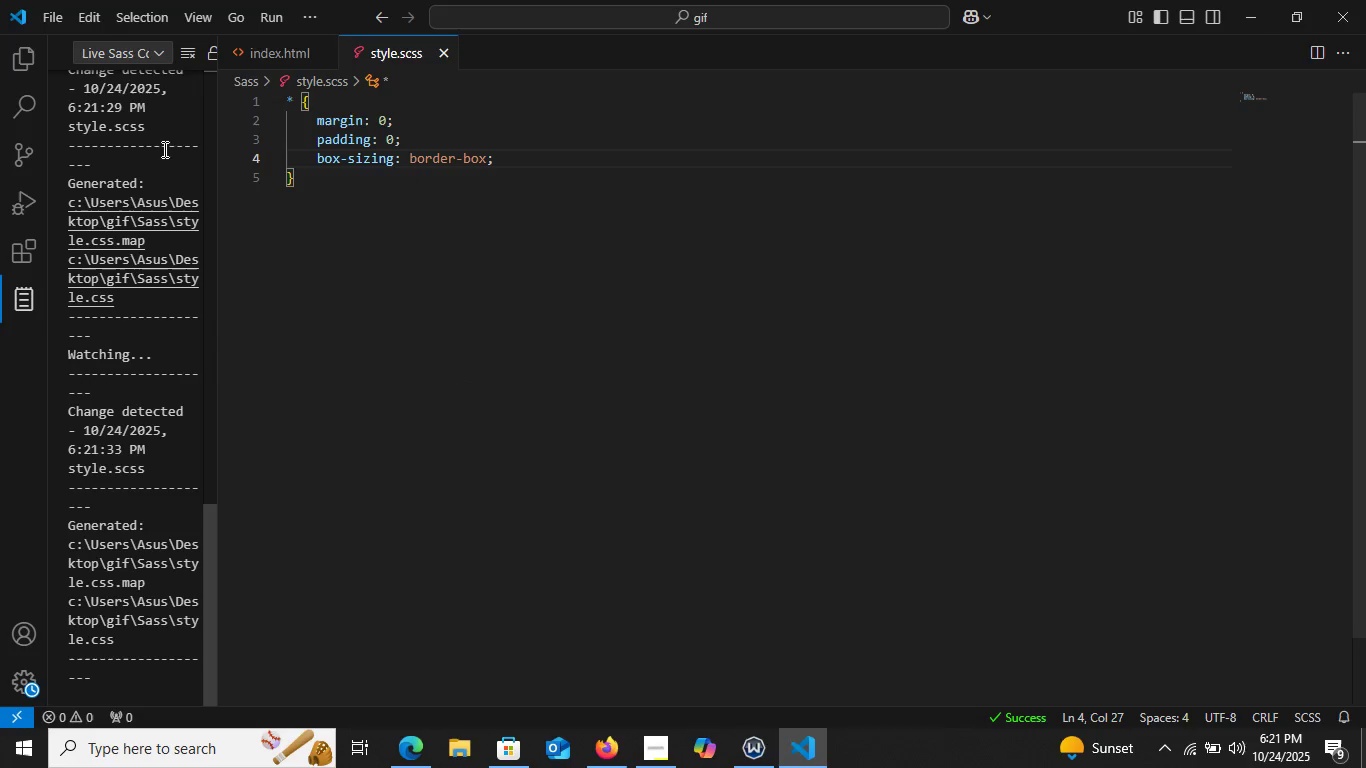 
left_click([1317, 46])
 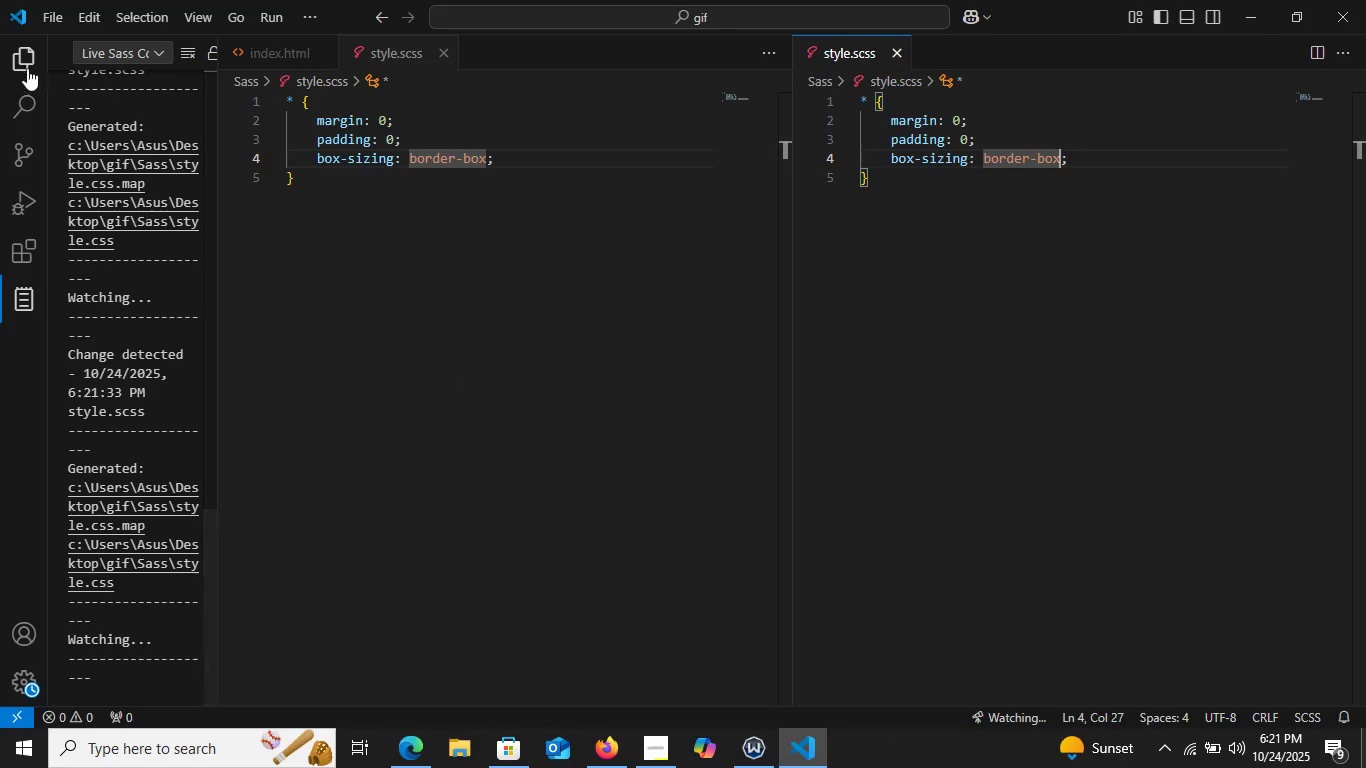 
left_click_drag(start_coordinate=[0, 53], to_coordinate=[9, 70])
 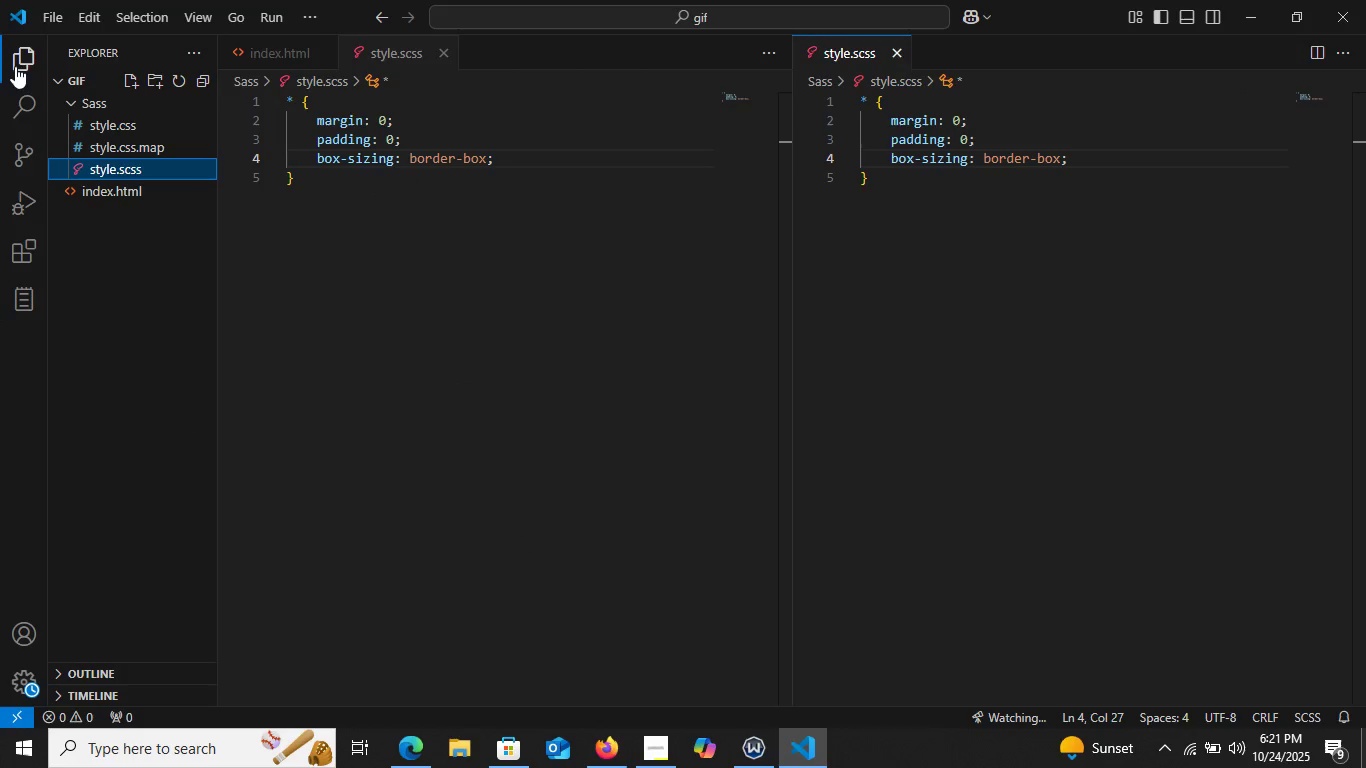 
left_click([15, 67])
 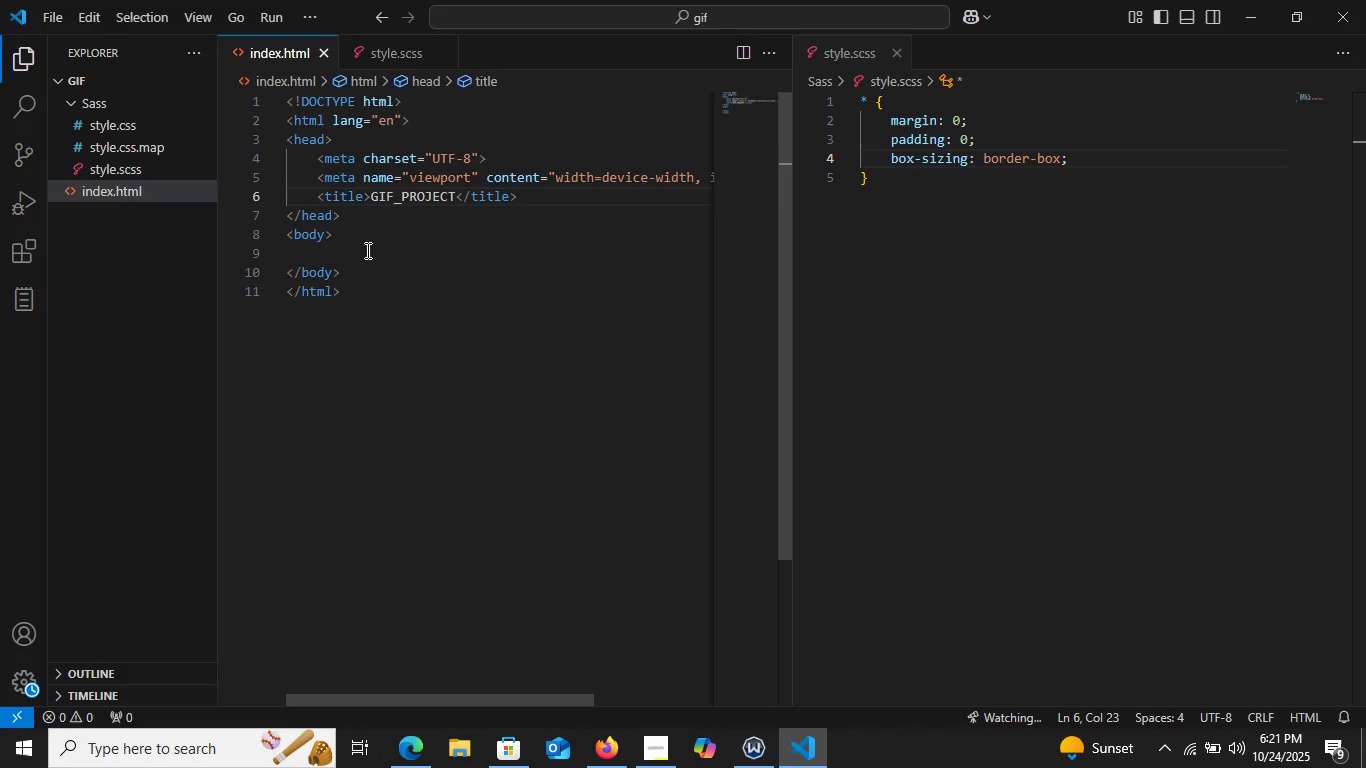 
left_click([366, 250])
 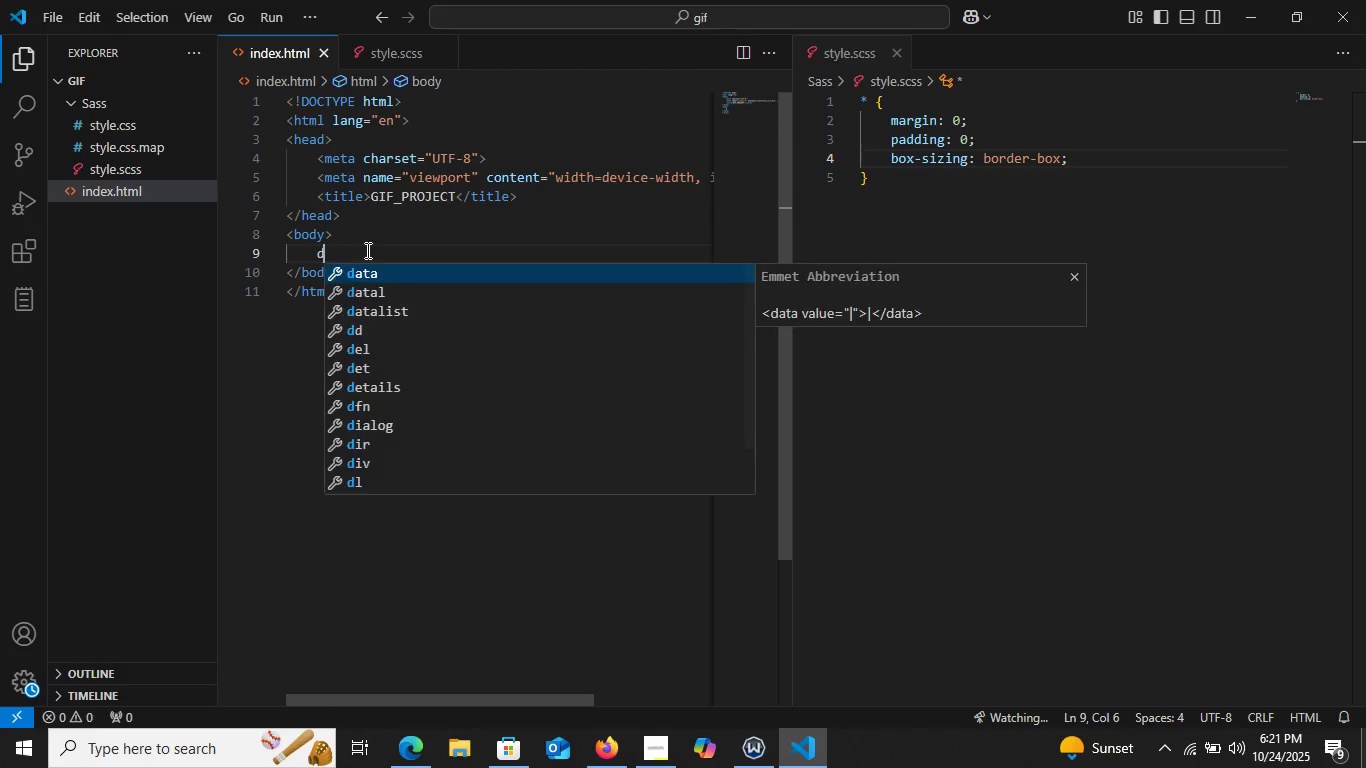 
type(div.gif-wrap)
 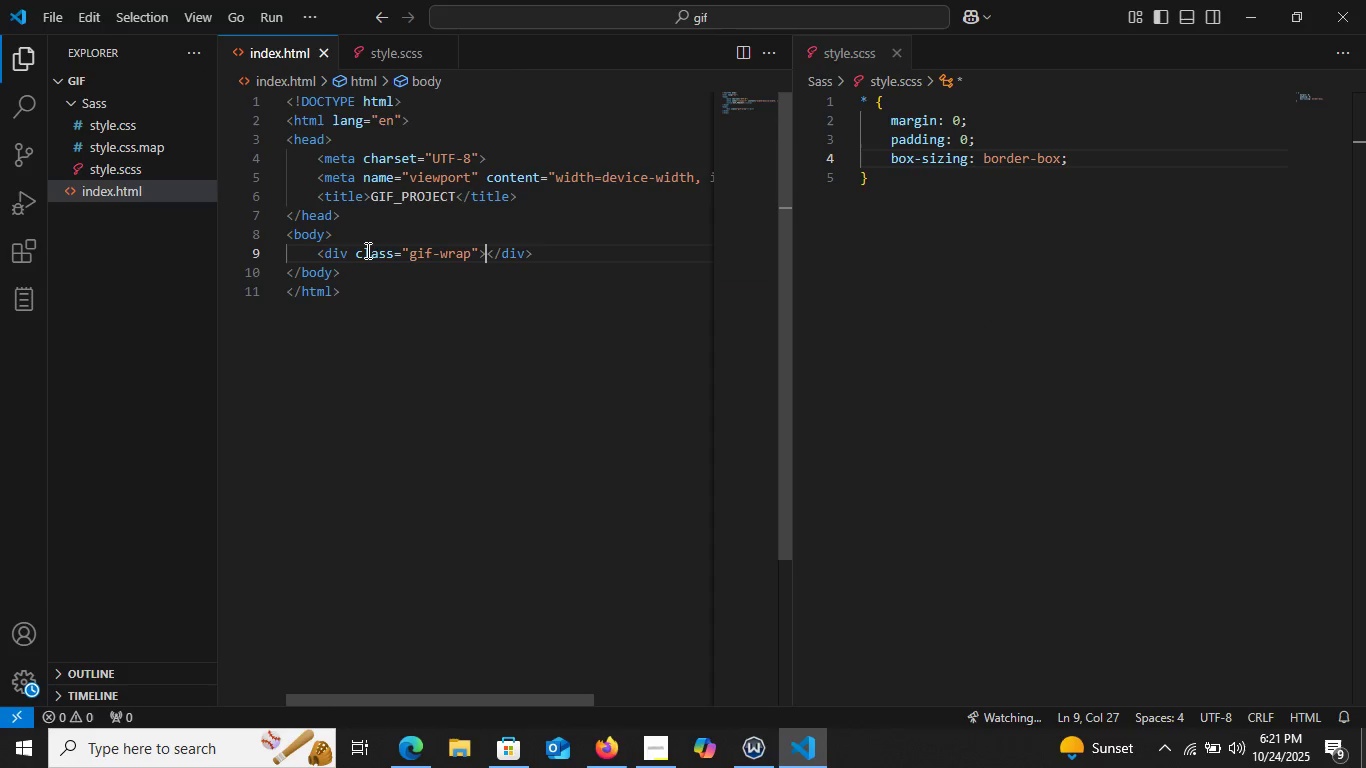 
key(Enter)
 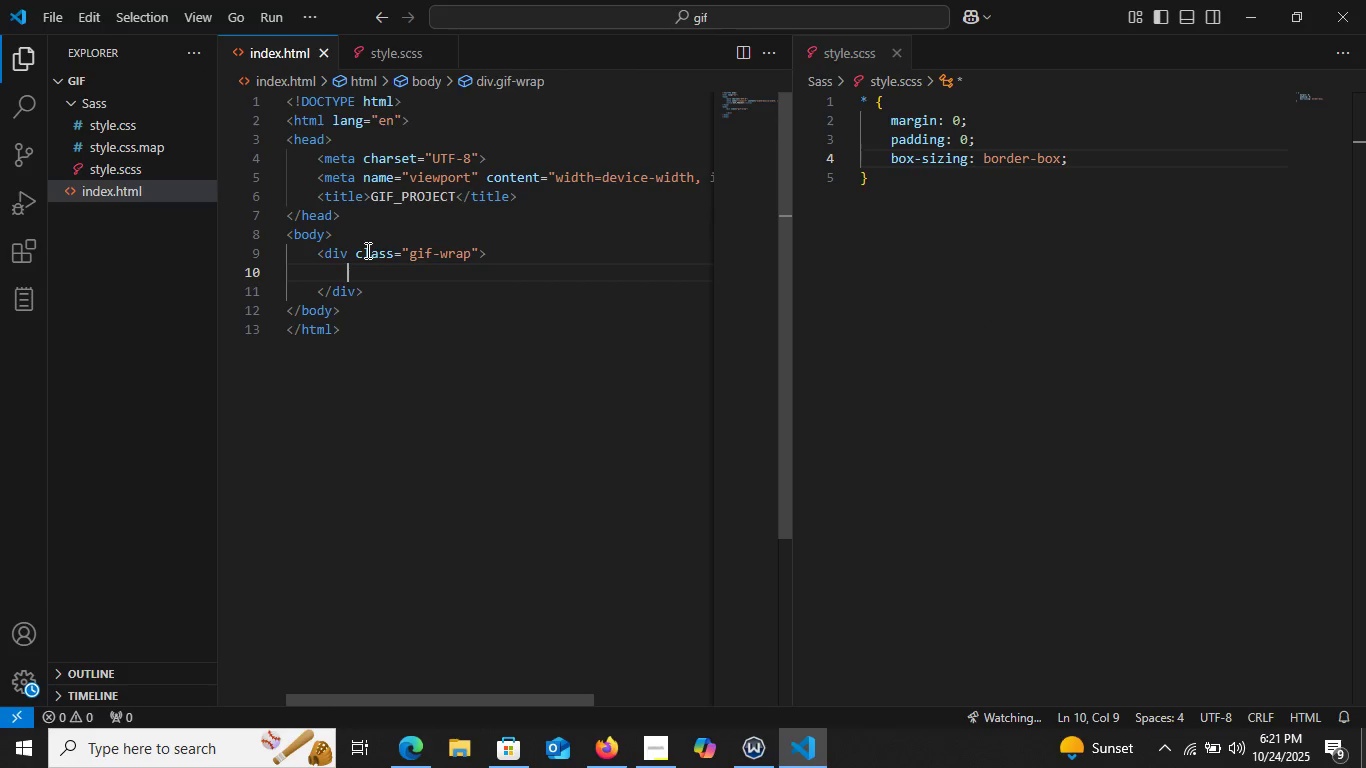 
key(Enter)
 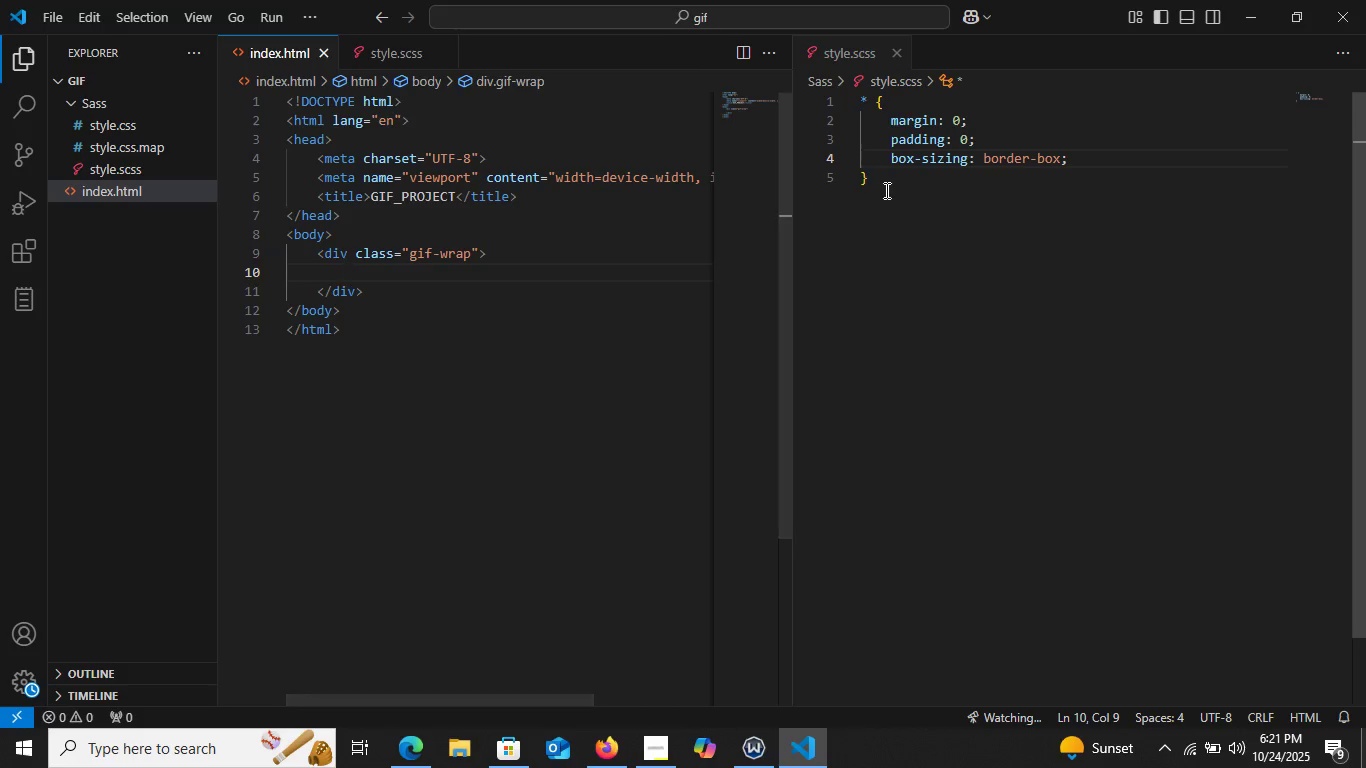 
left_click([885, 190])
 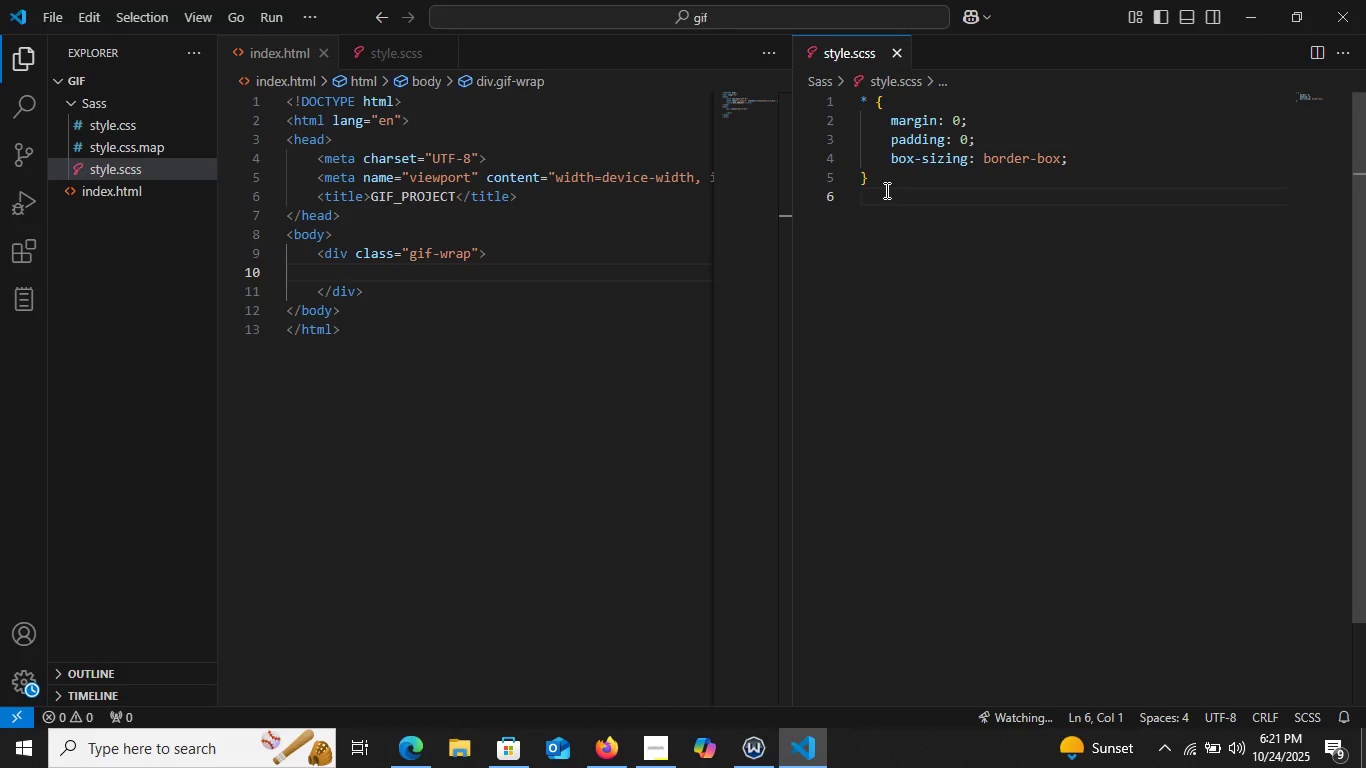 
key(Enter)
 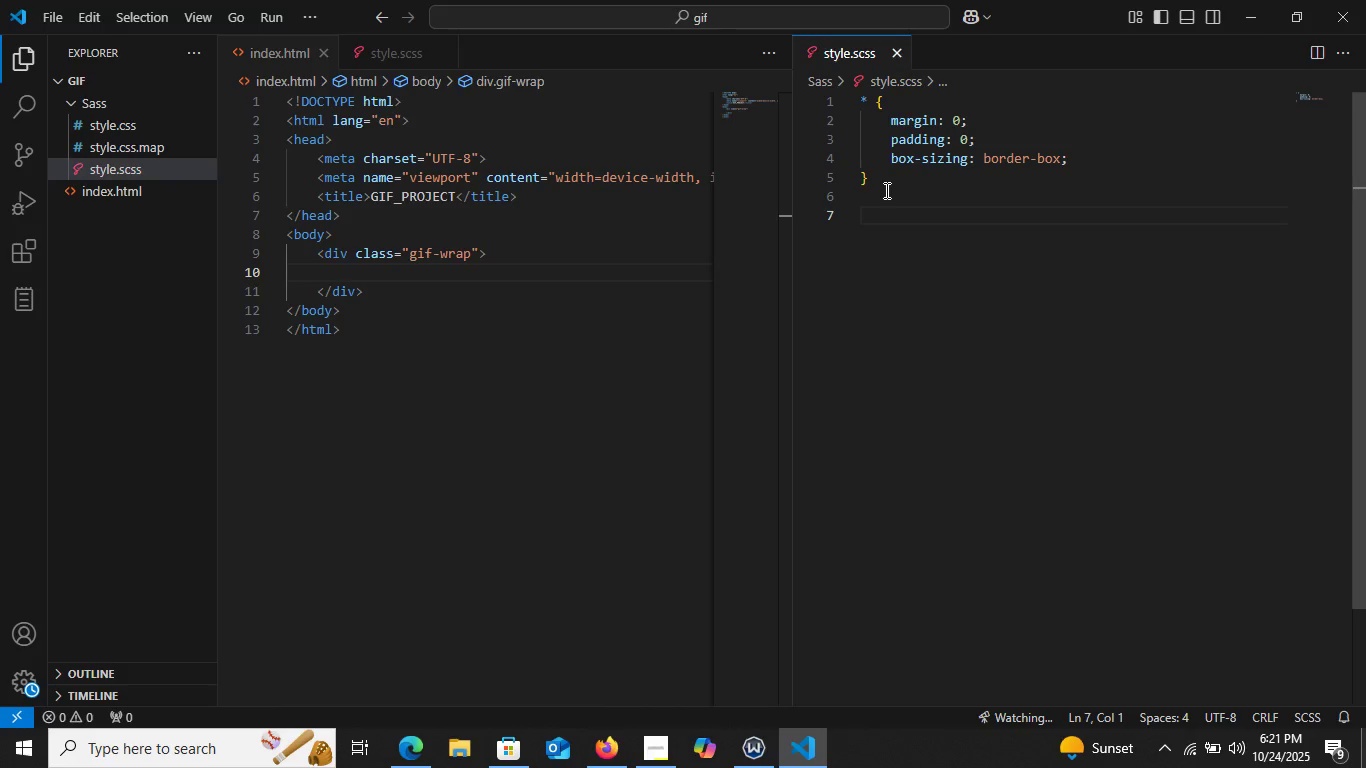 
key(Enter)
 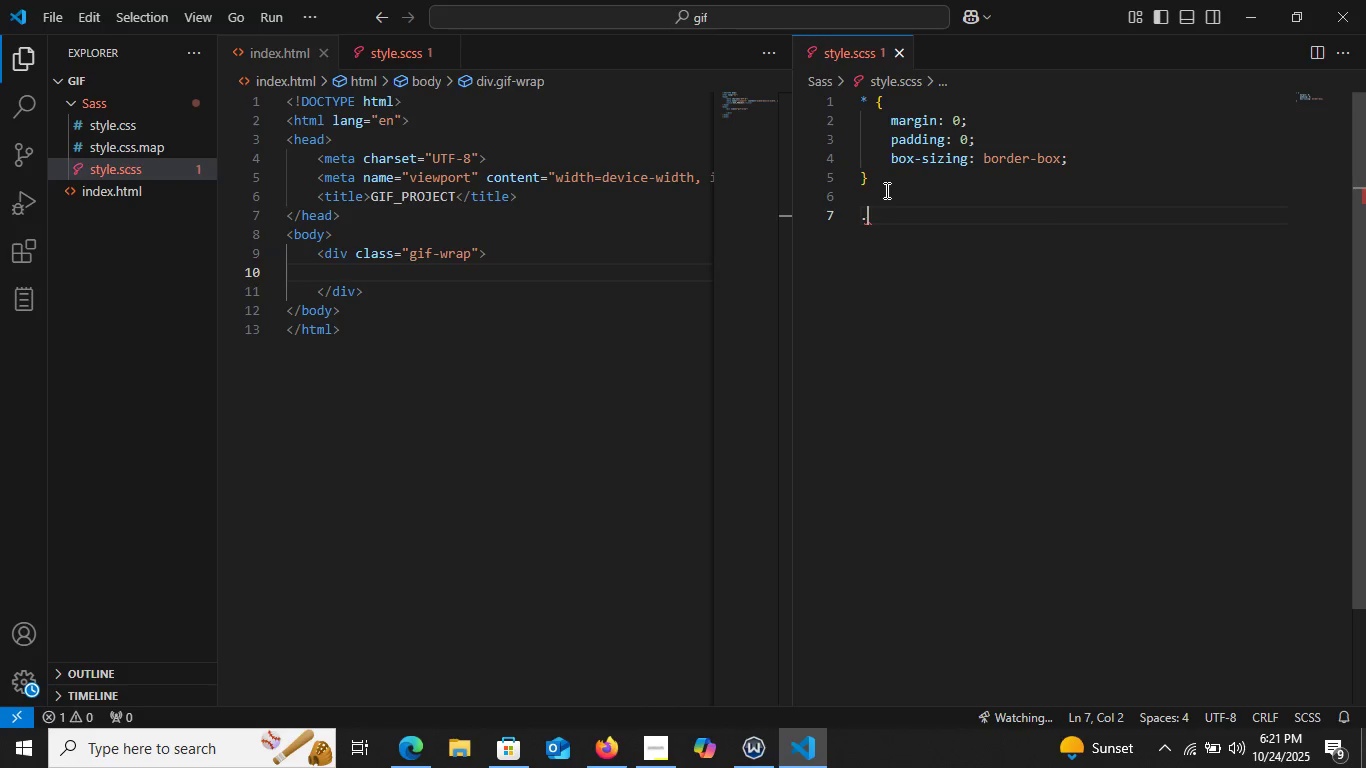 
type(.gif-wrap {)
 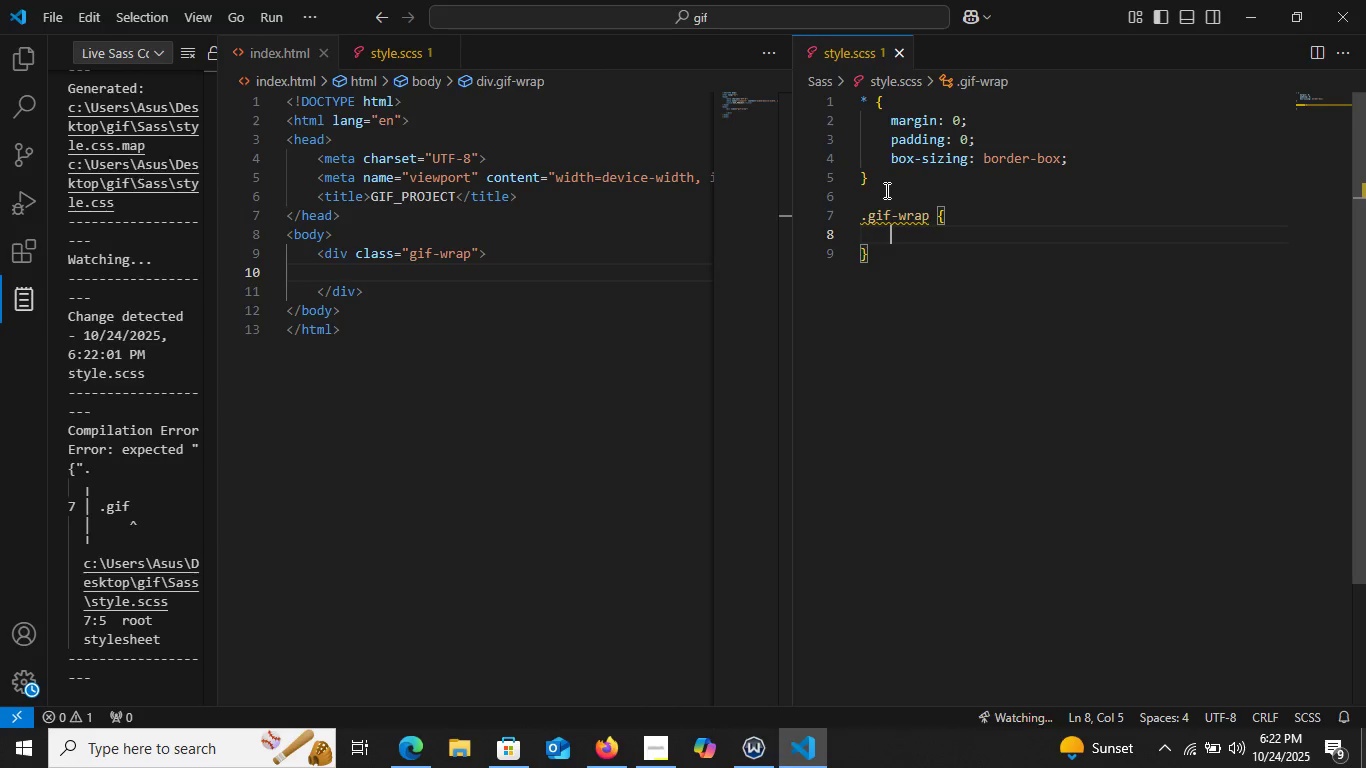 
key(Enter)
 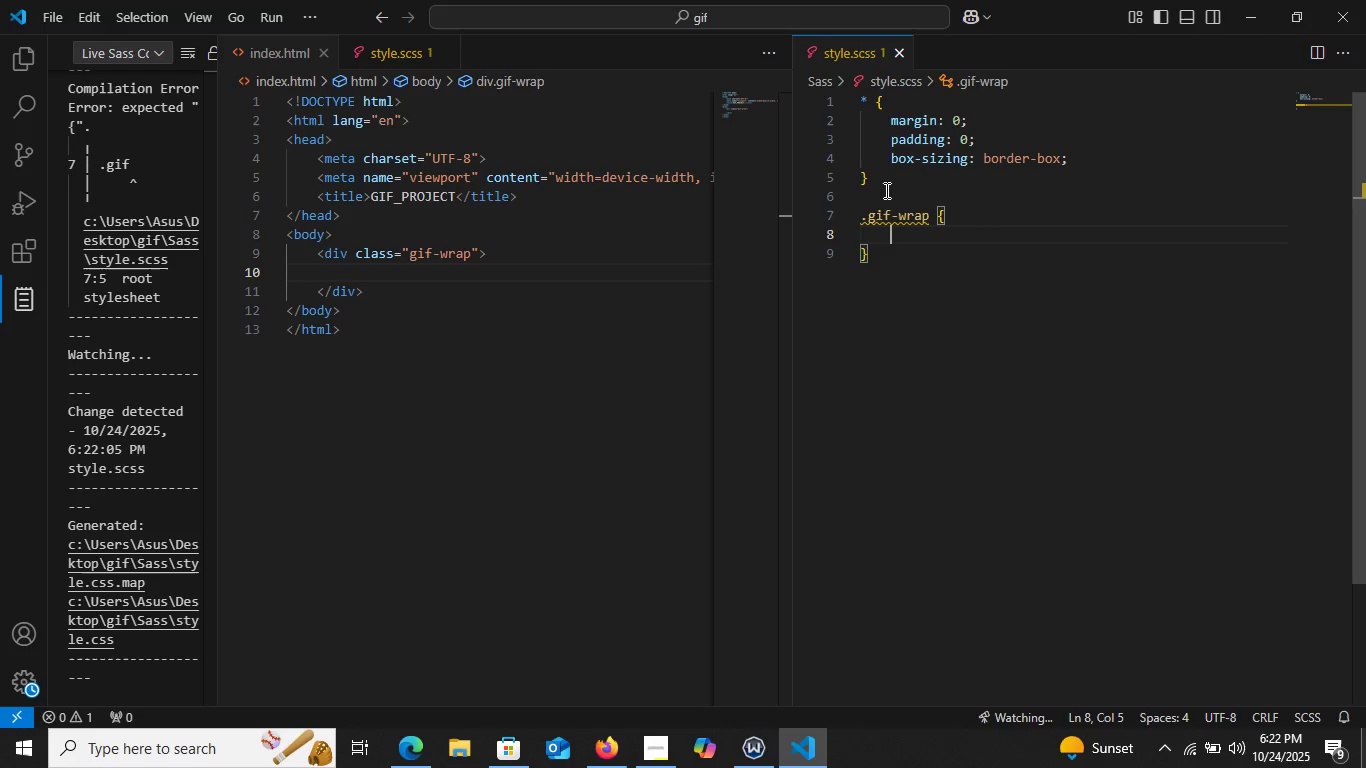 
type(bor)
 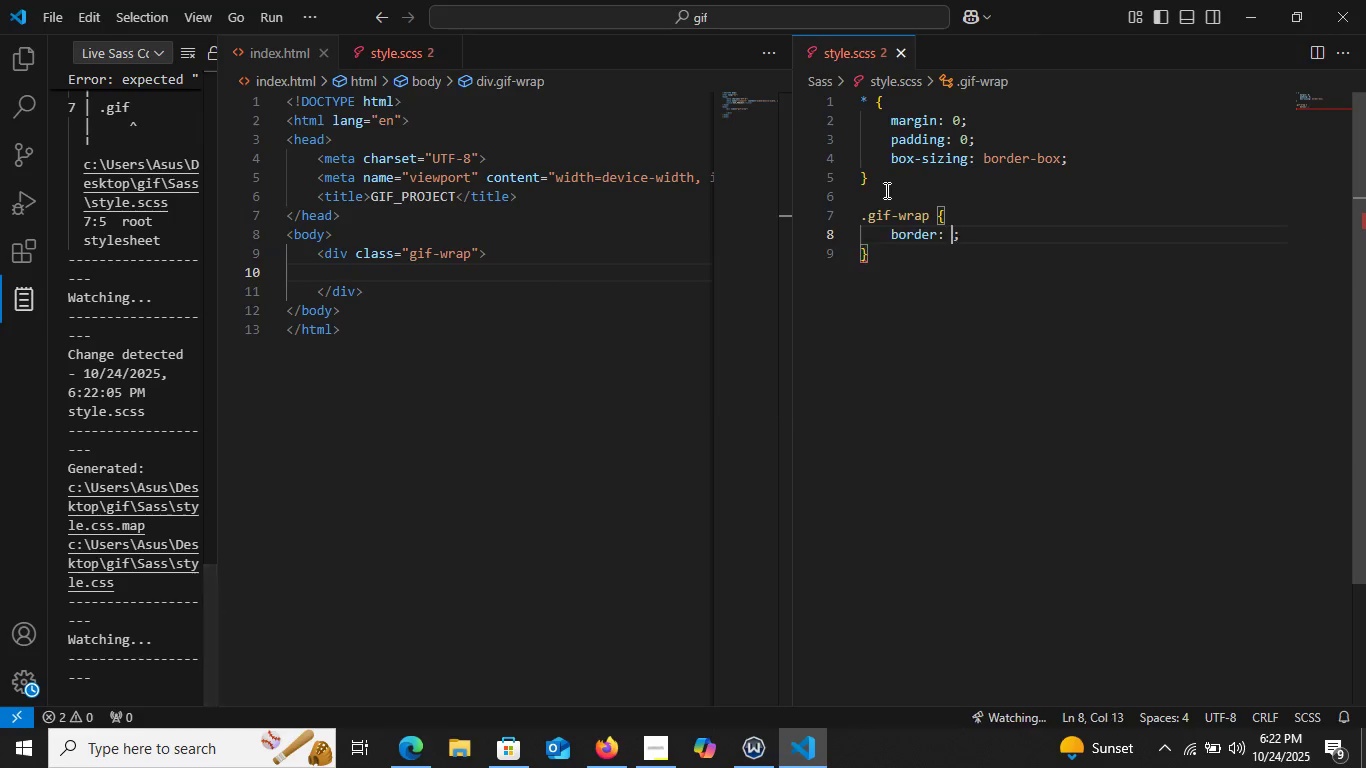 
key(Enter)
 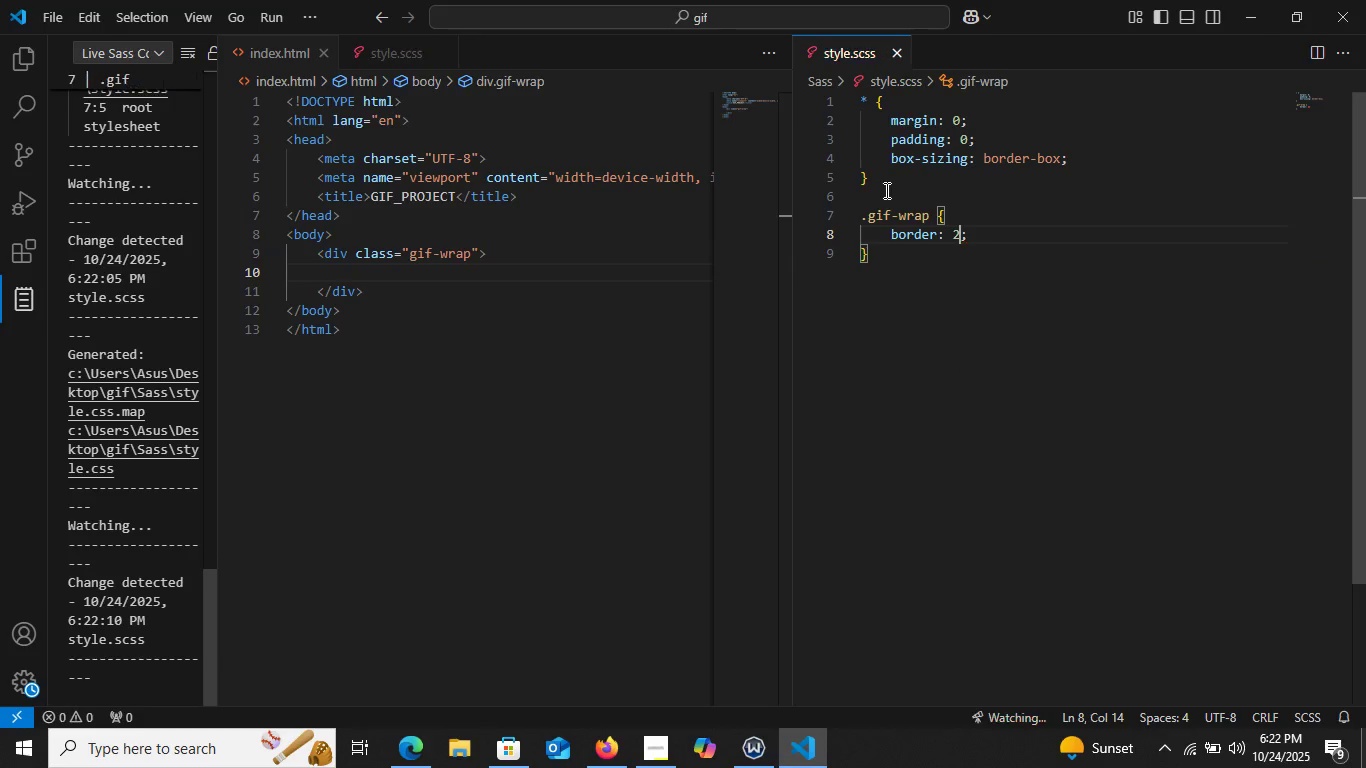 
type(2px das)
 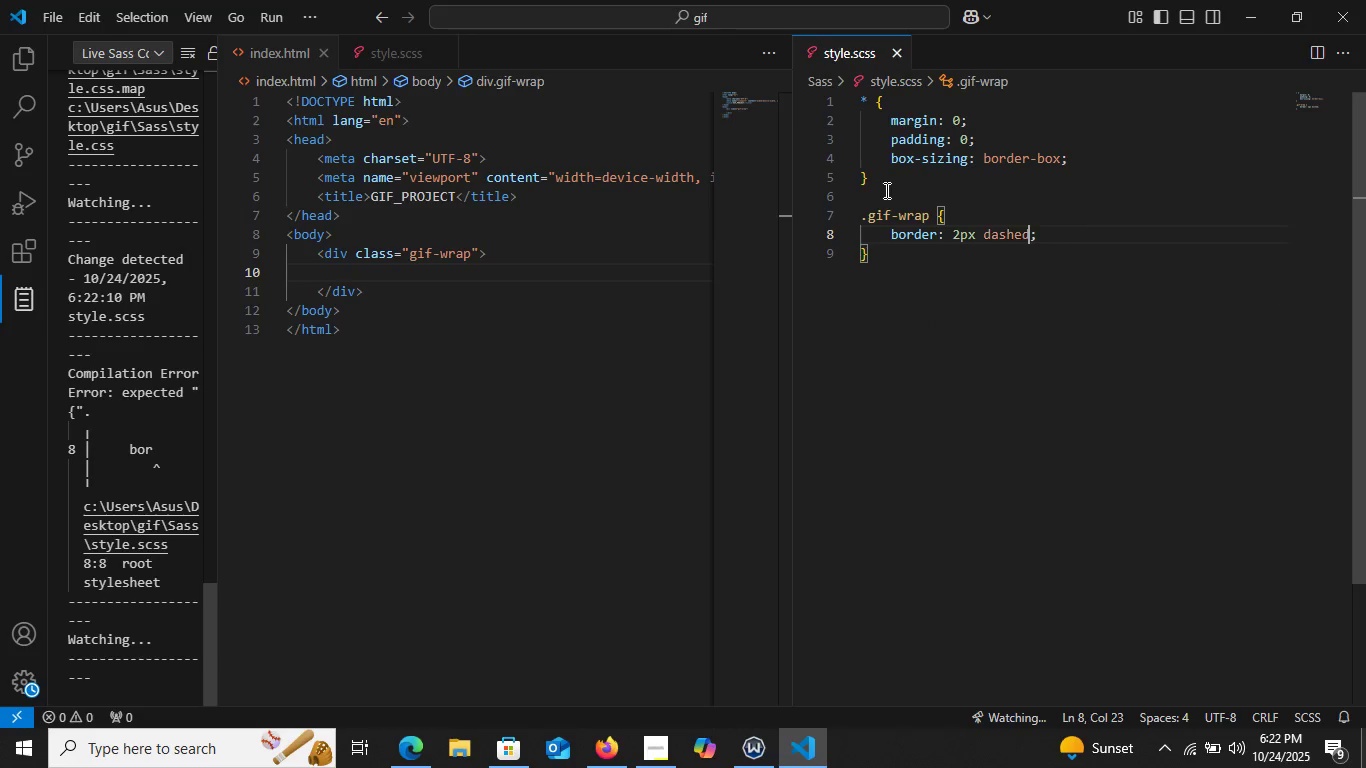 
key(Enter)
 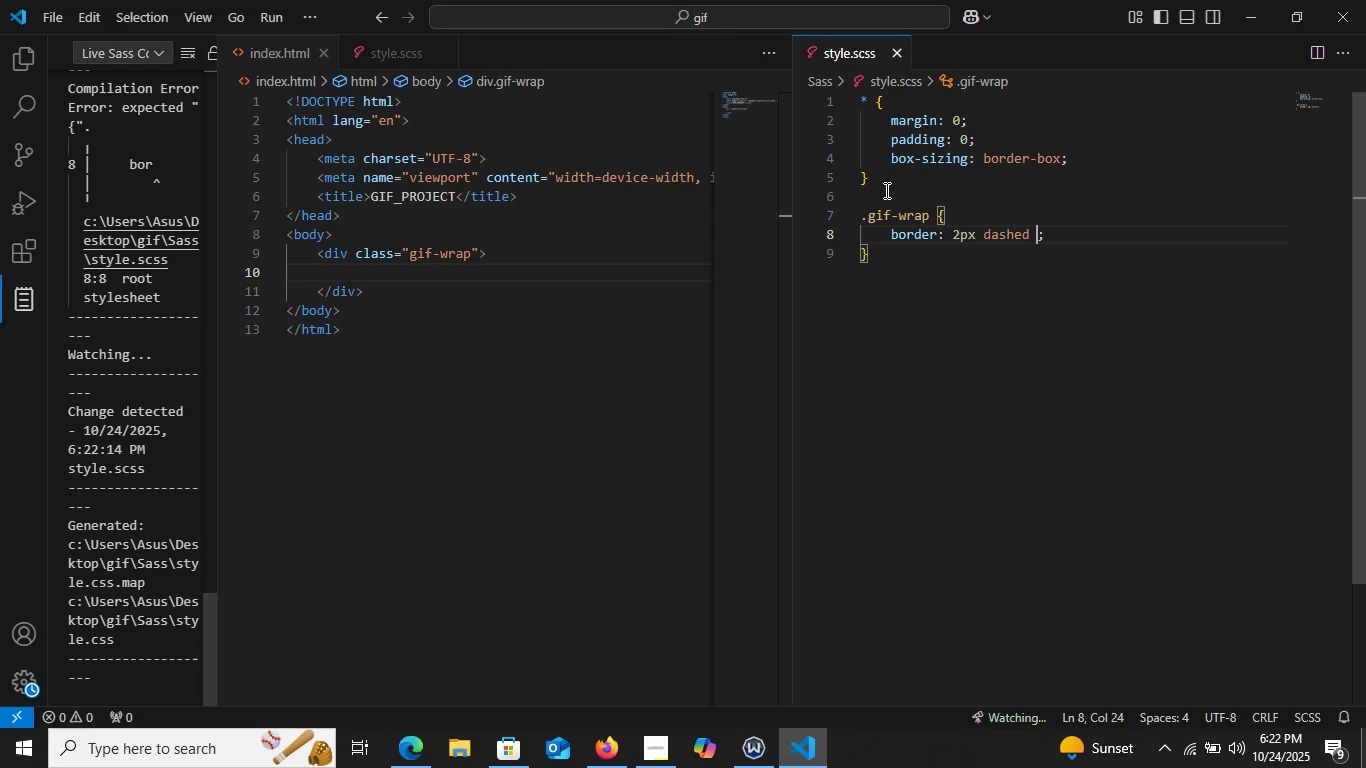 
type( red)
 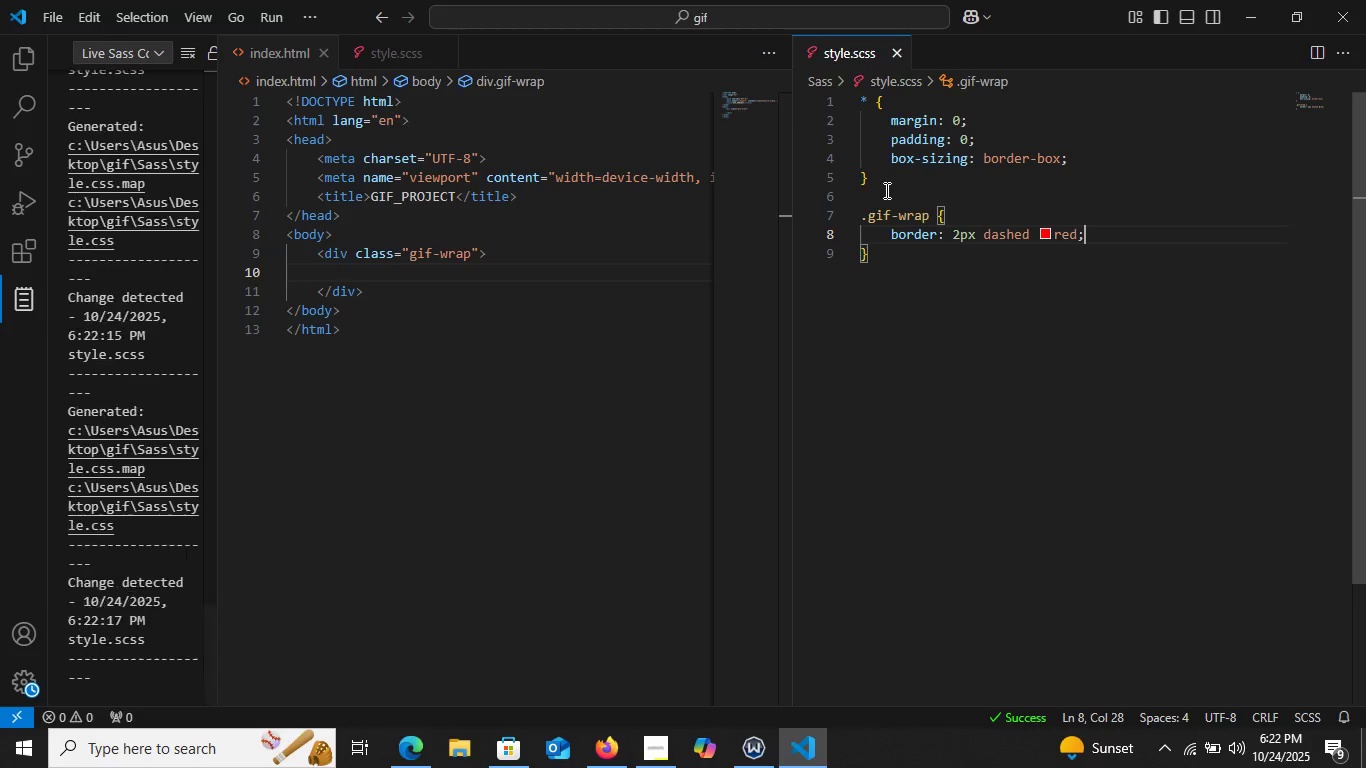 
key(ArrowRight)
 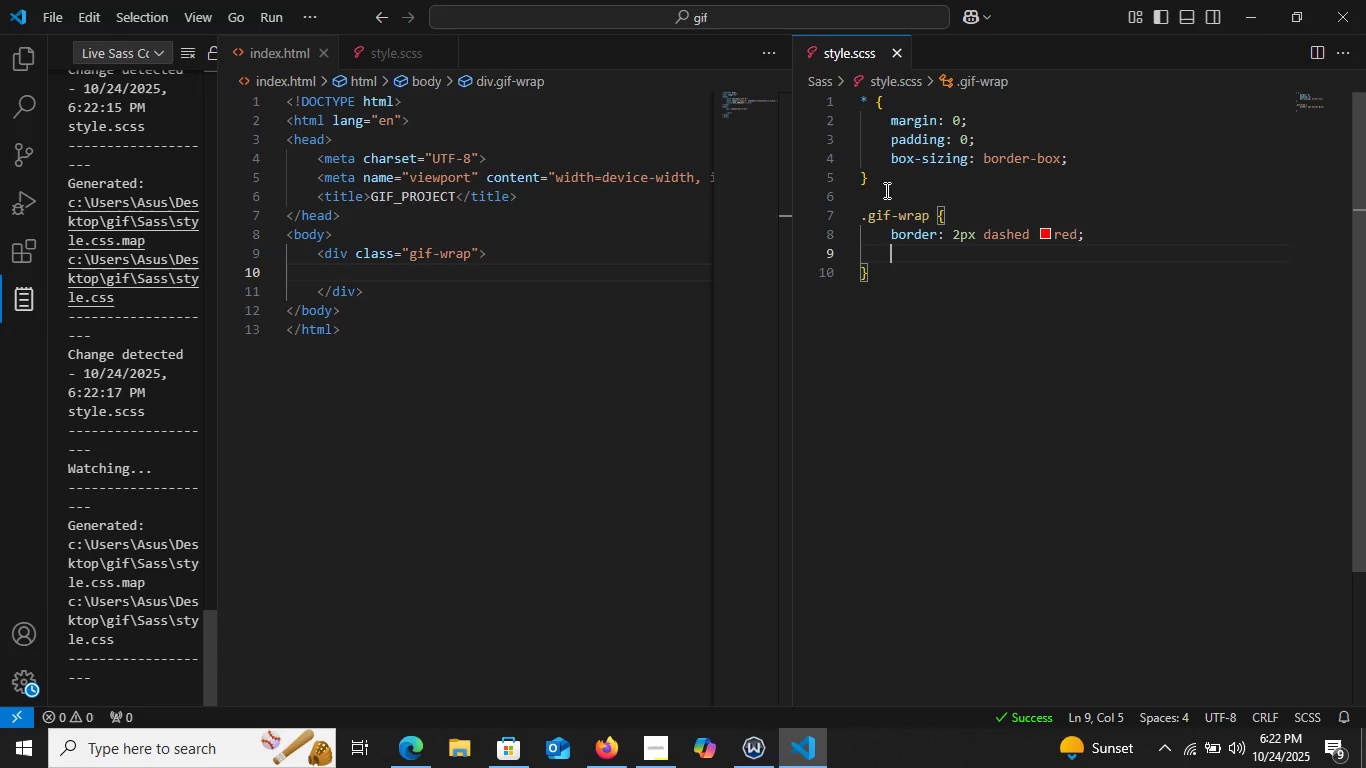 
key(Enter)
 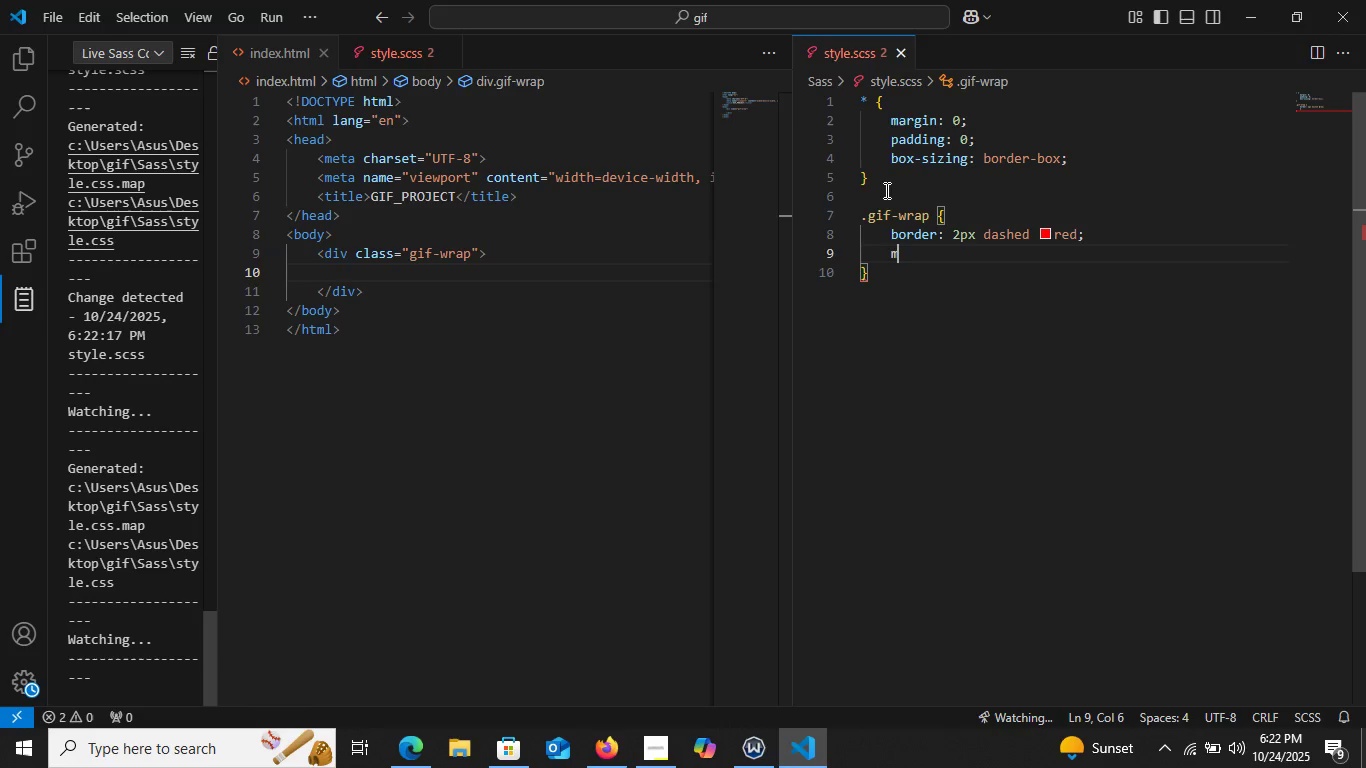 
type(min)
 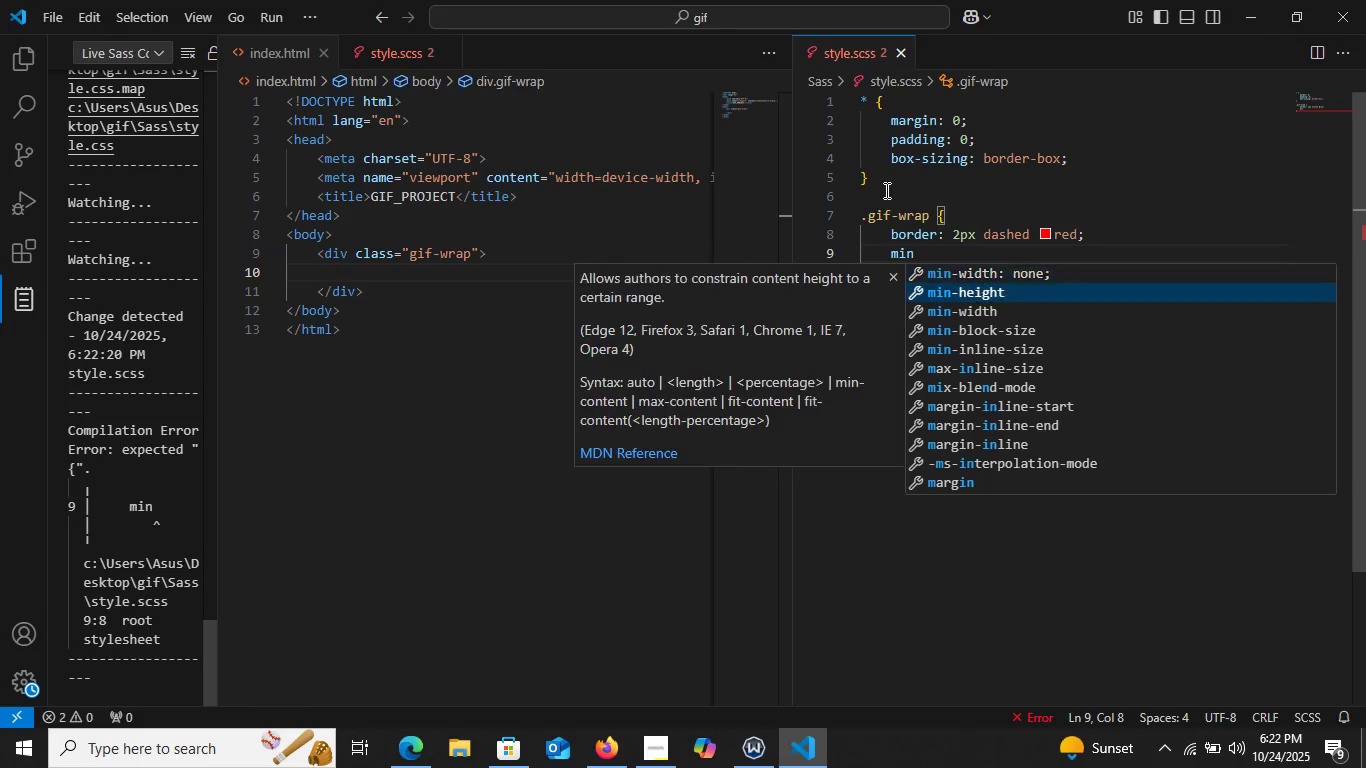 
key(ArrowDown)
 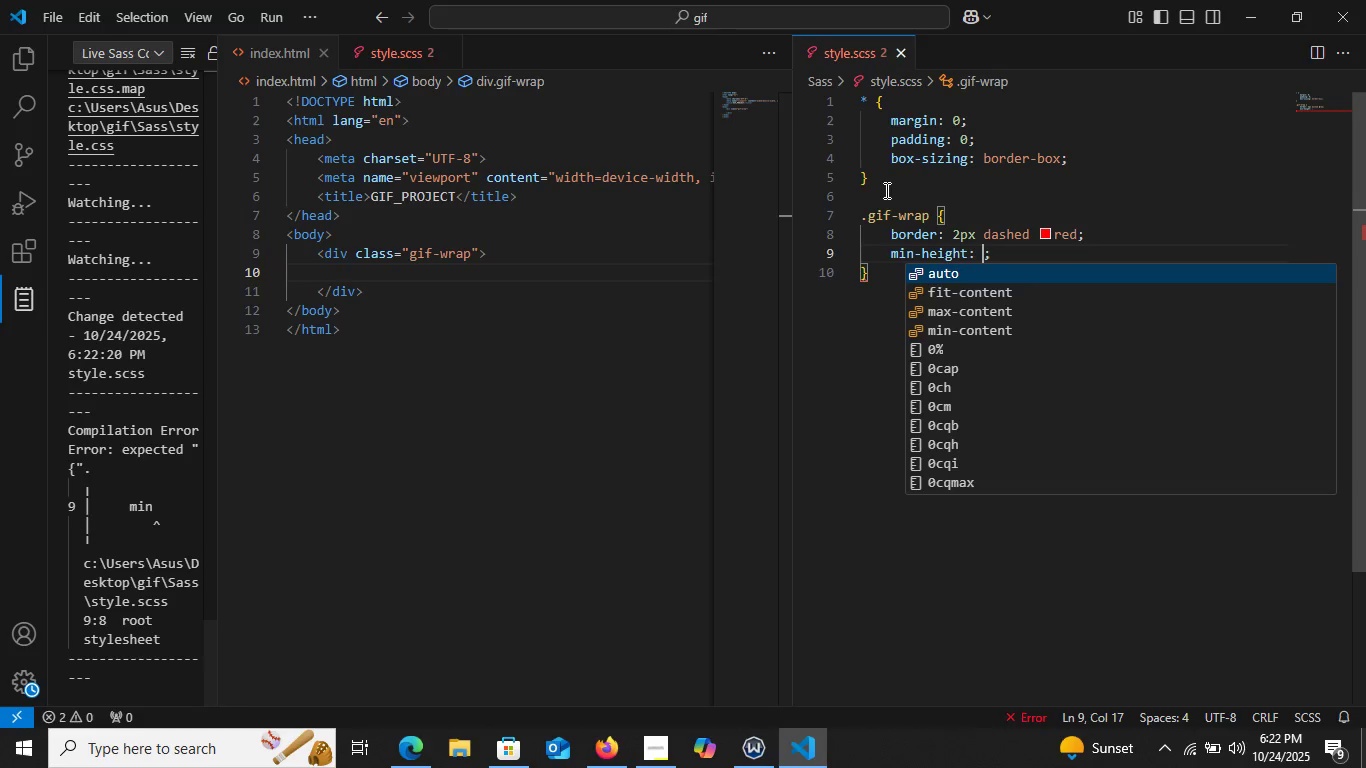 
key(Enter)
 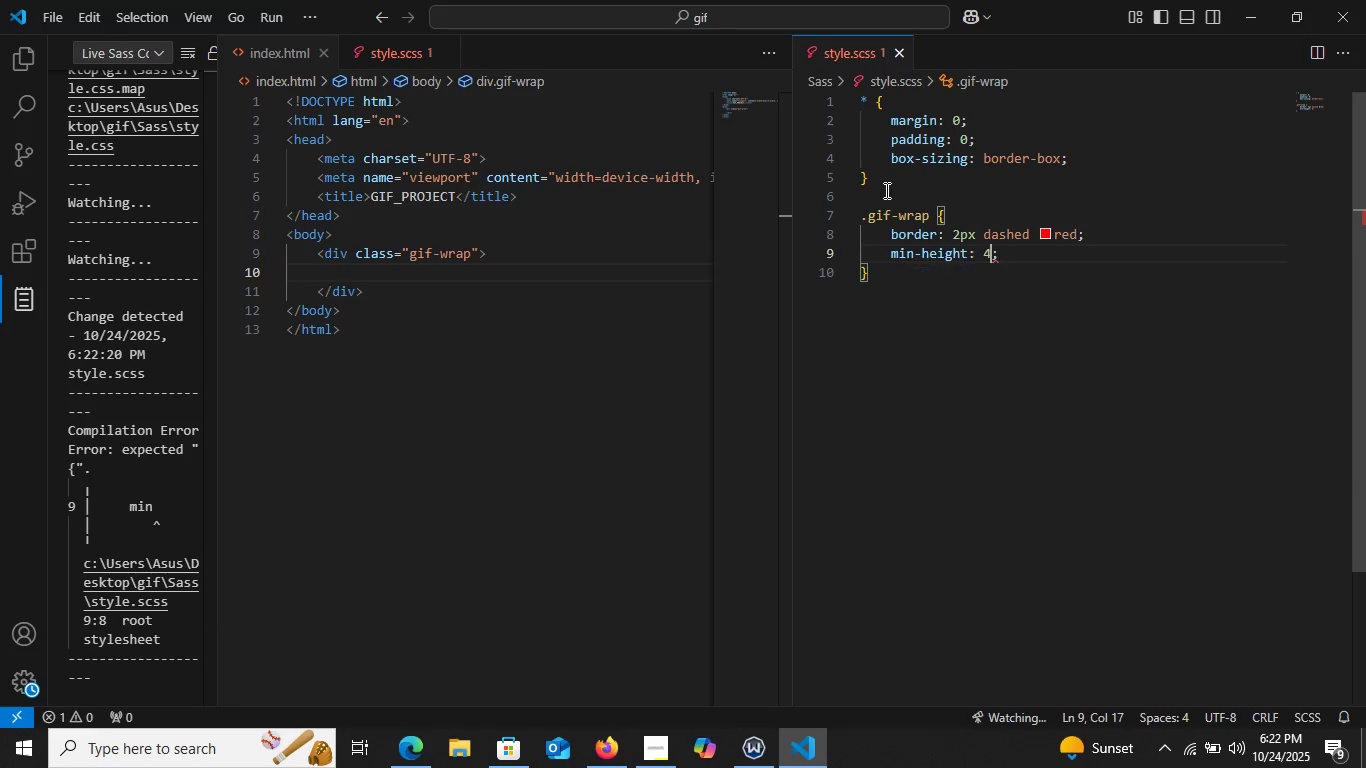 
type(400px)
 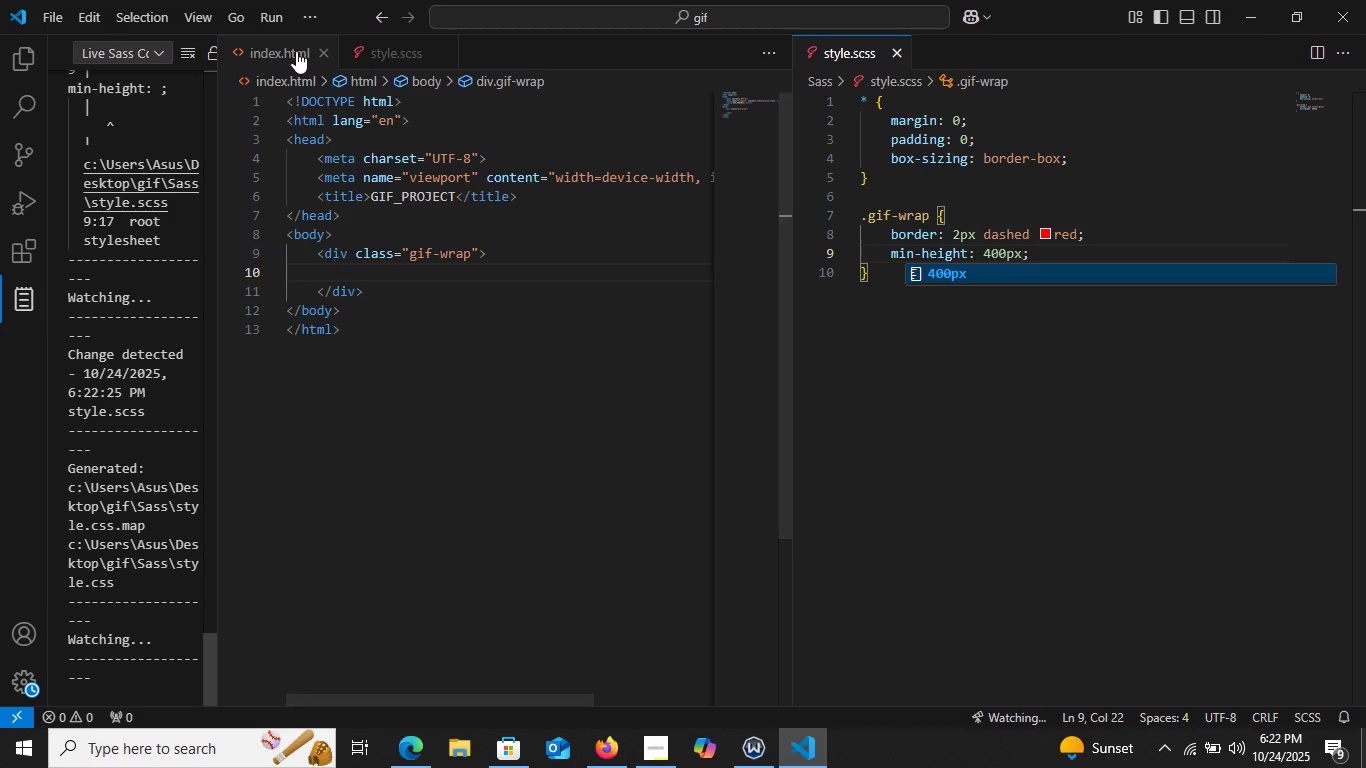 
left_click([296, 51])
 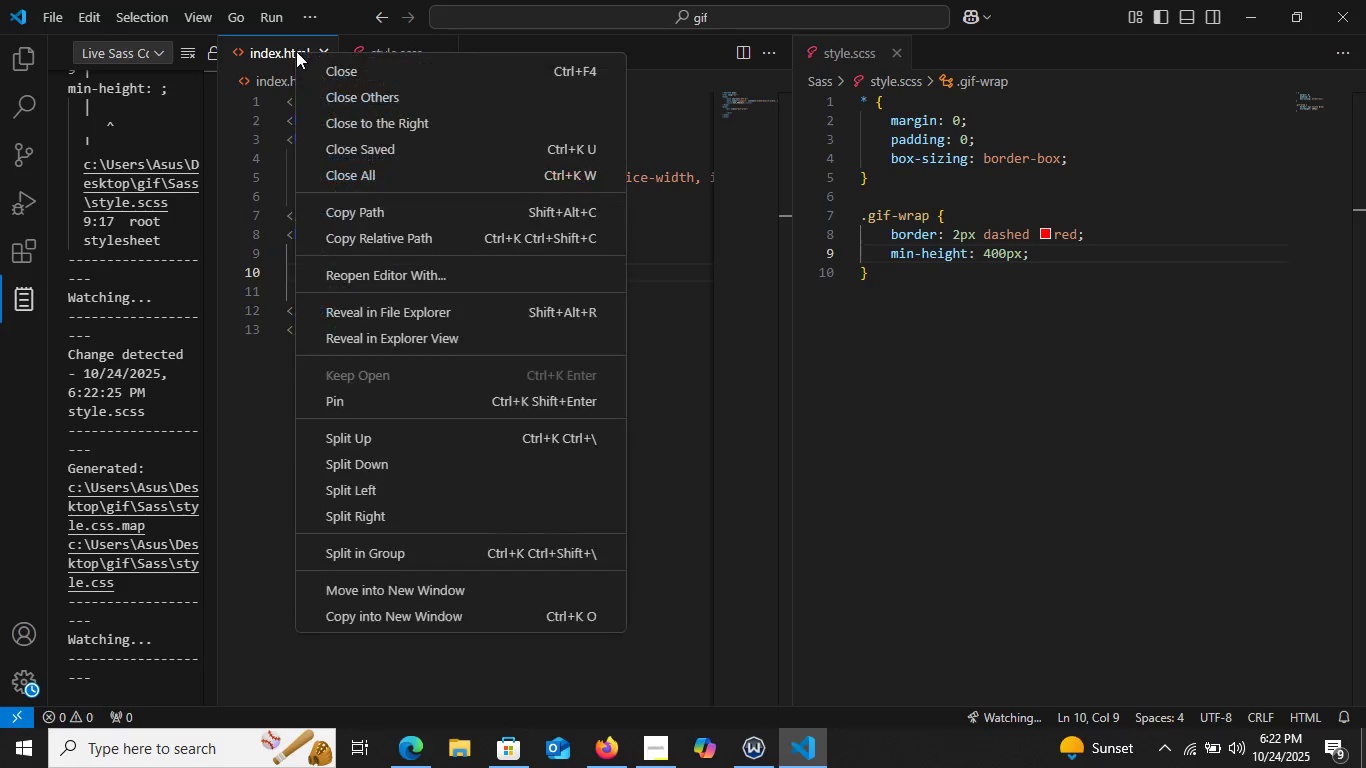 
right_click([296, 51])
 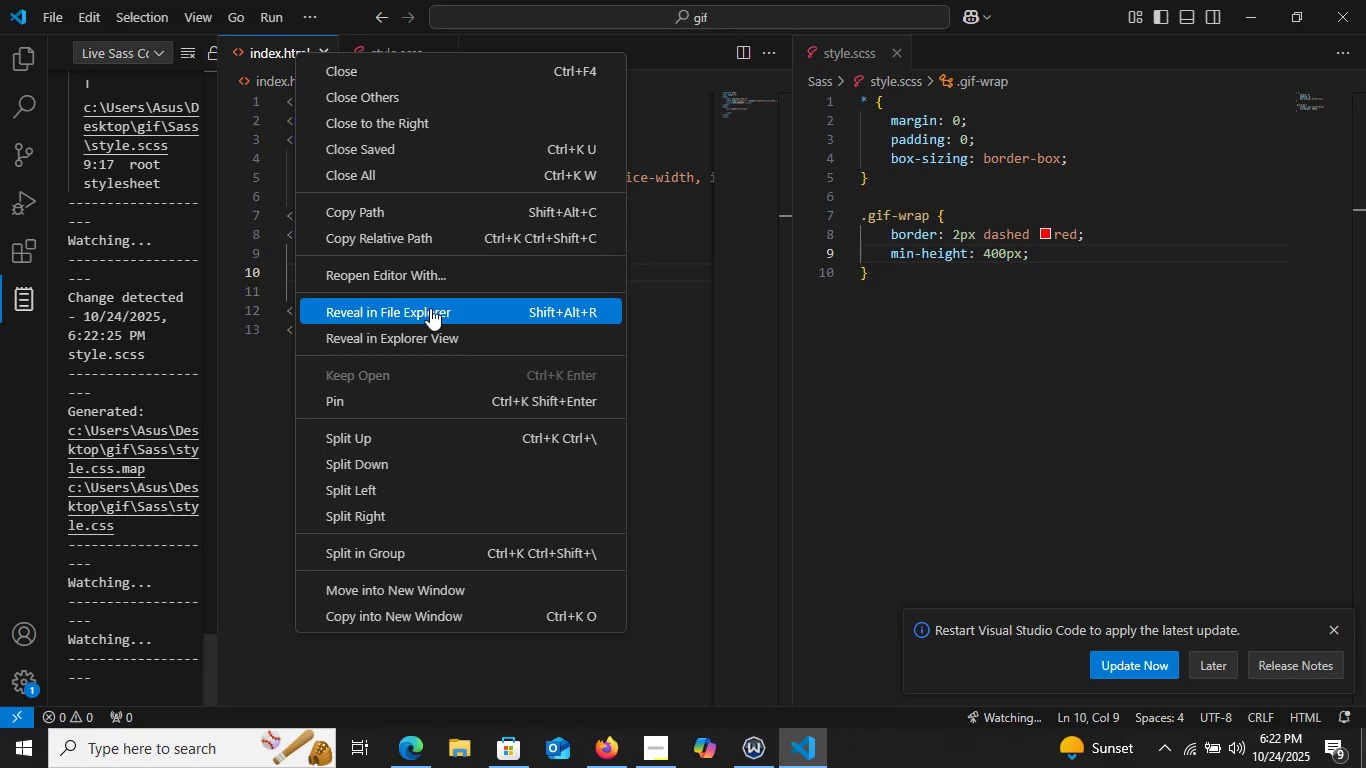 
left_click([430, 308])
 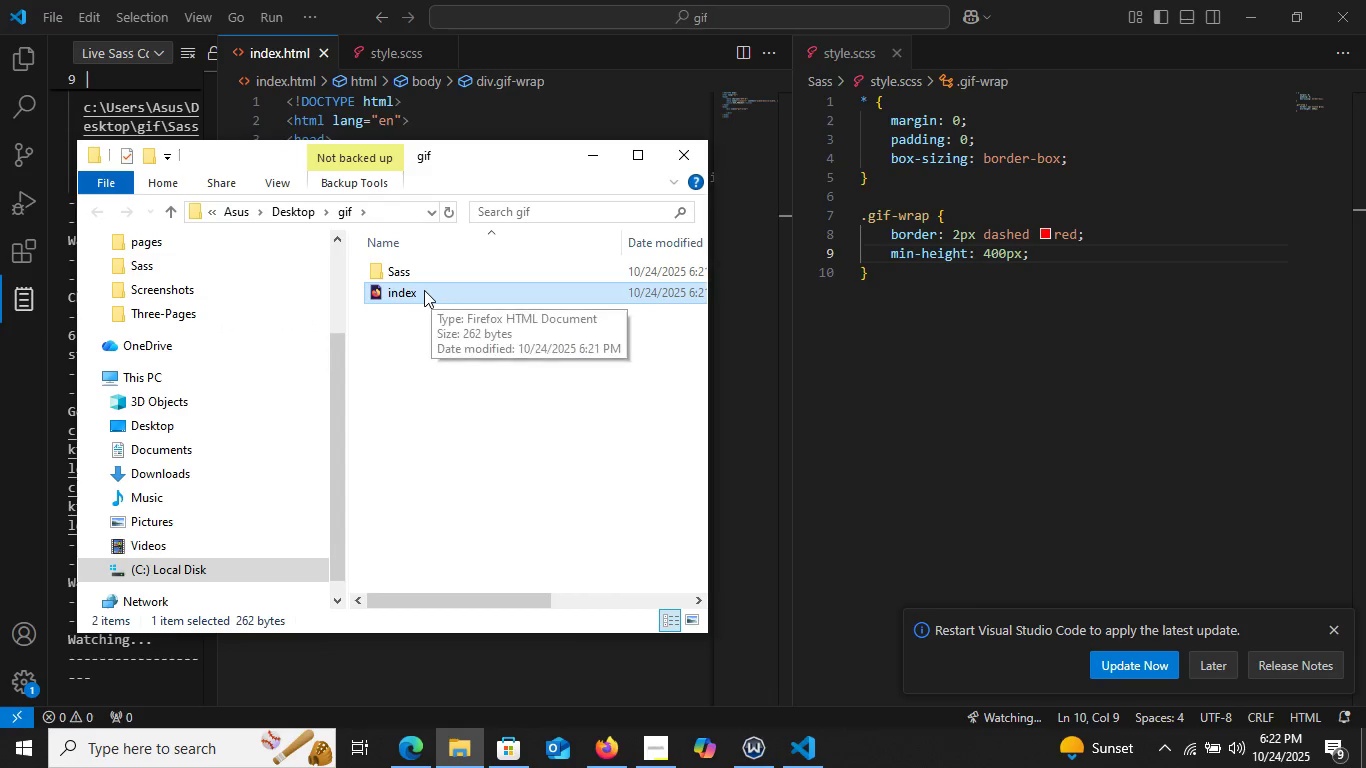 
scroll: coordinate [424, 290], scroll_direction: up, amount: 1.0
 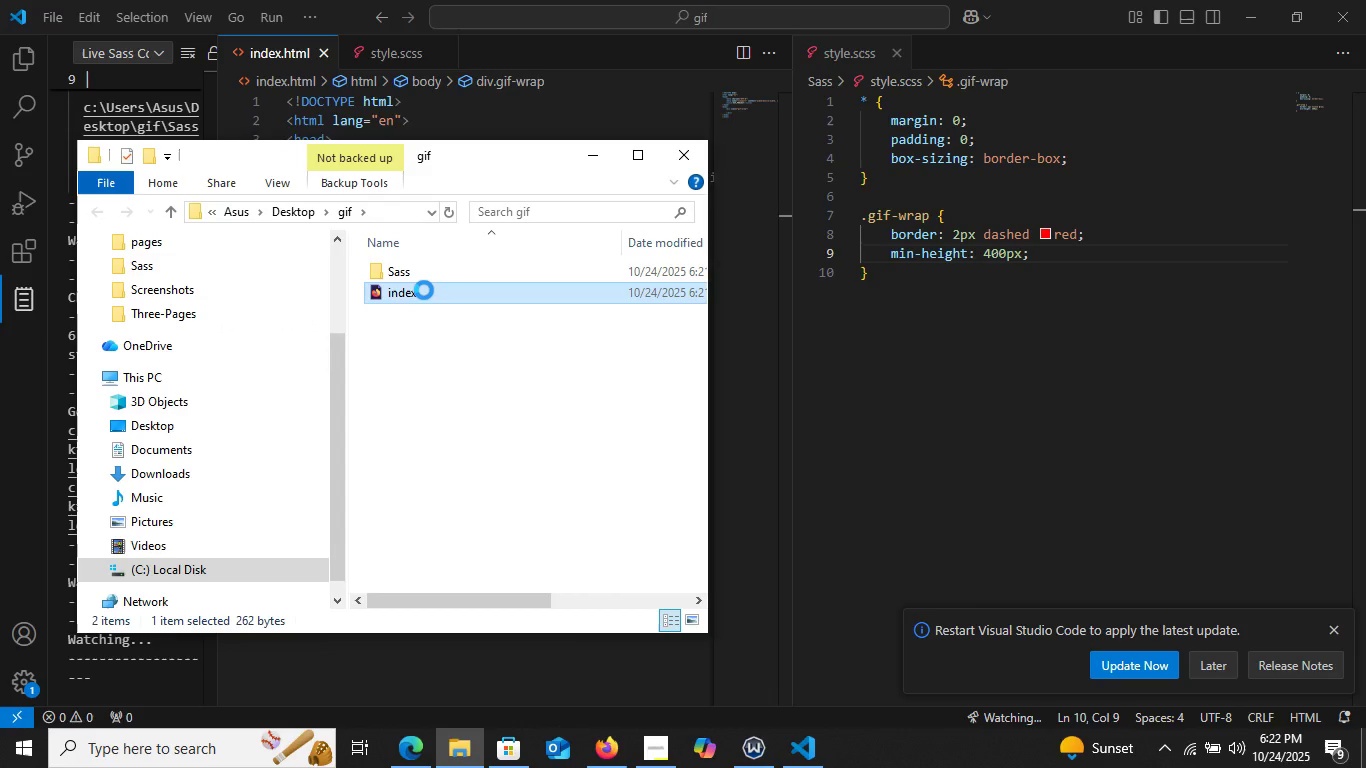 
right_click([424, 290])
 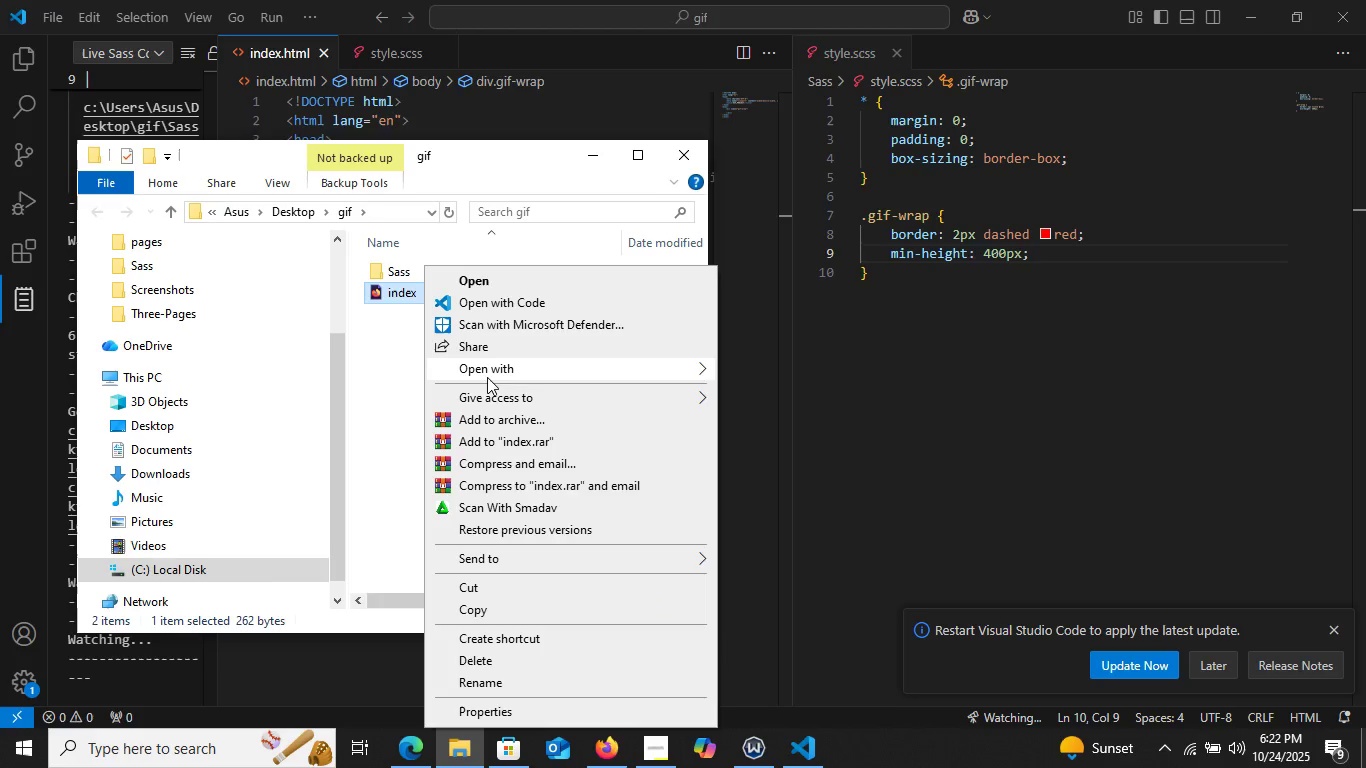 
left_click([489, 367])
 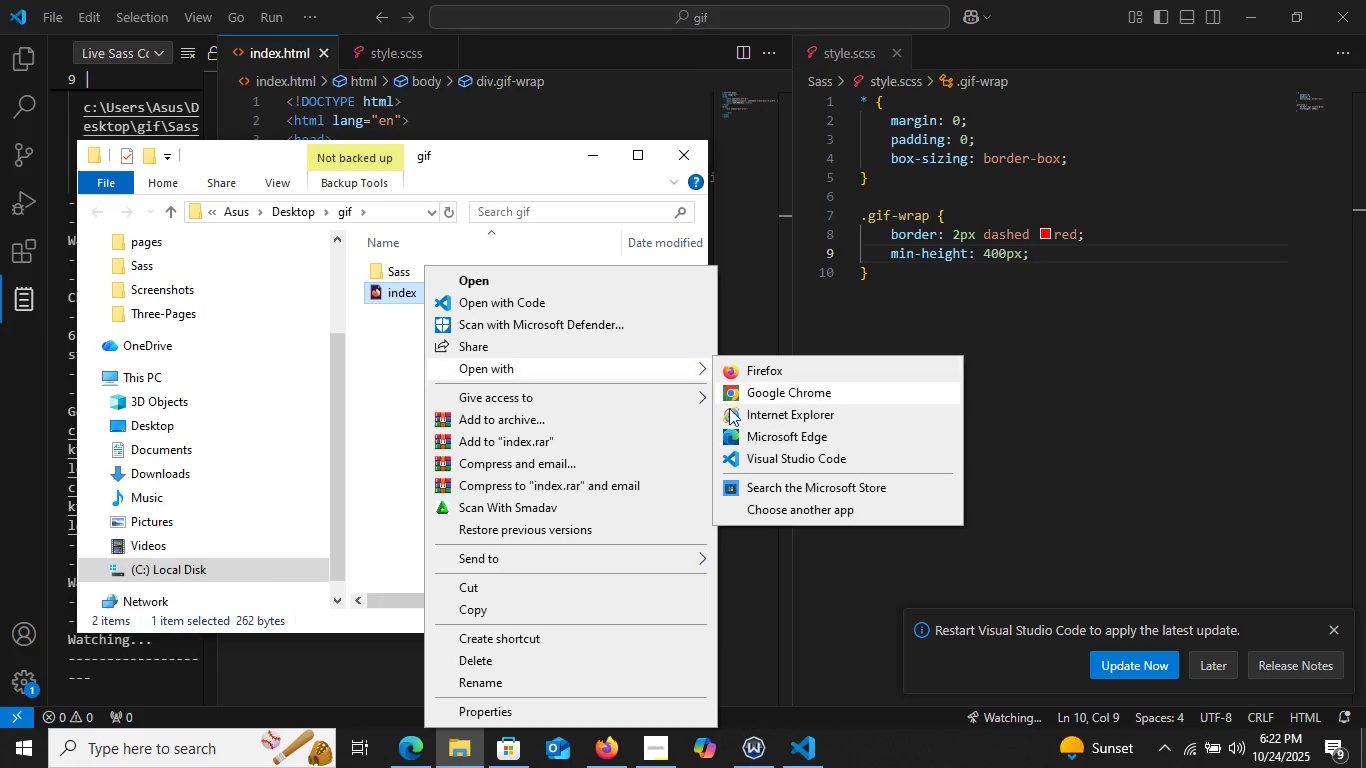 
left_click([742, 436])
 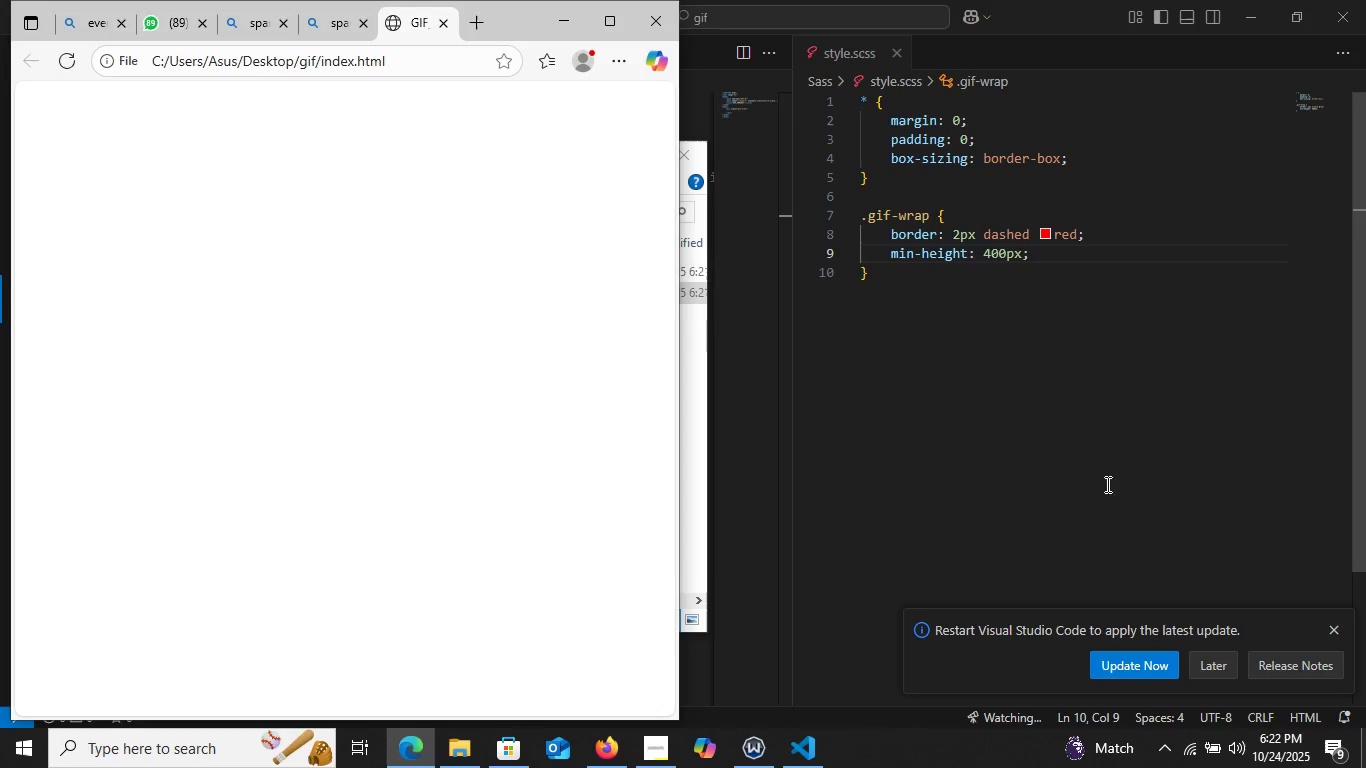 
wait(6.66)
 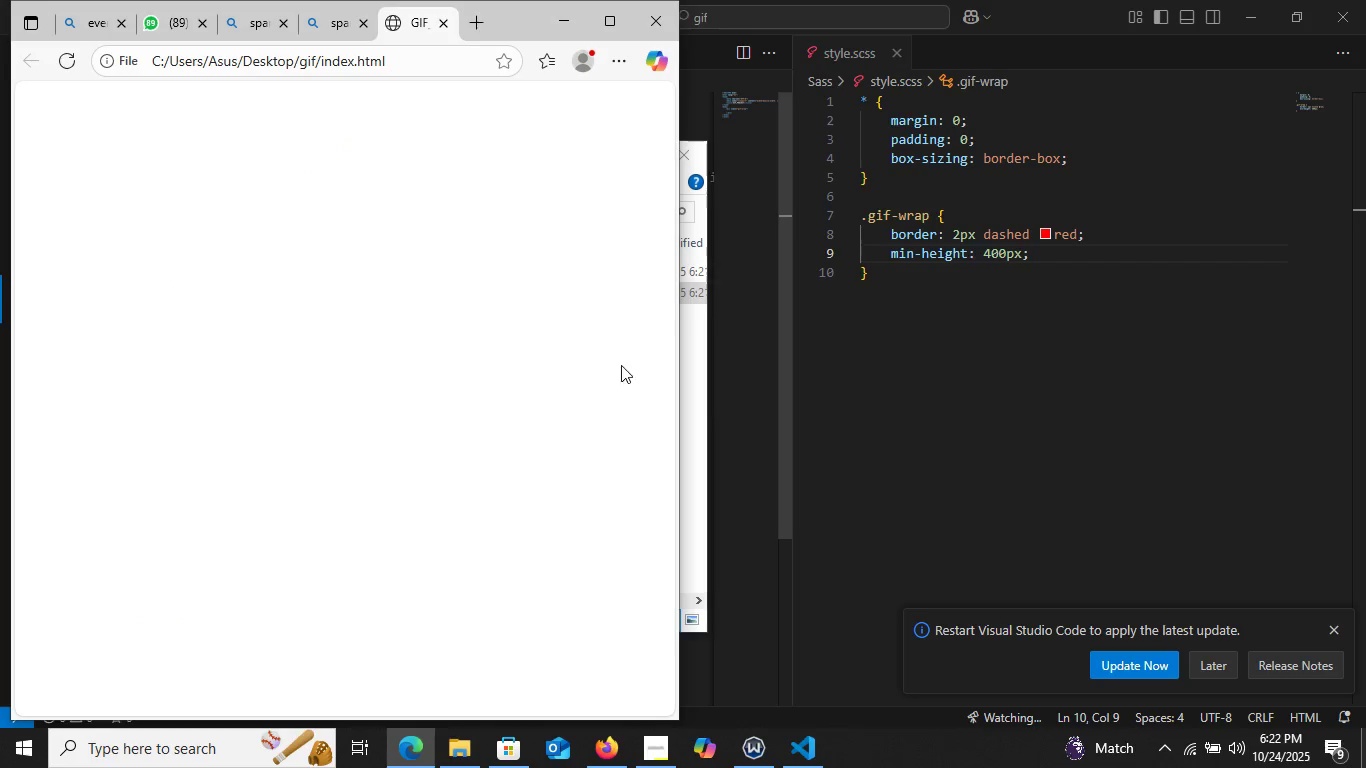 
left_click([1341, 624])
 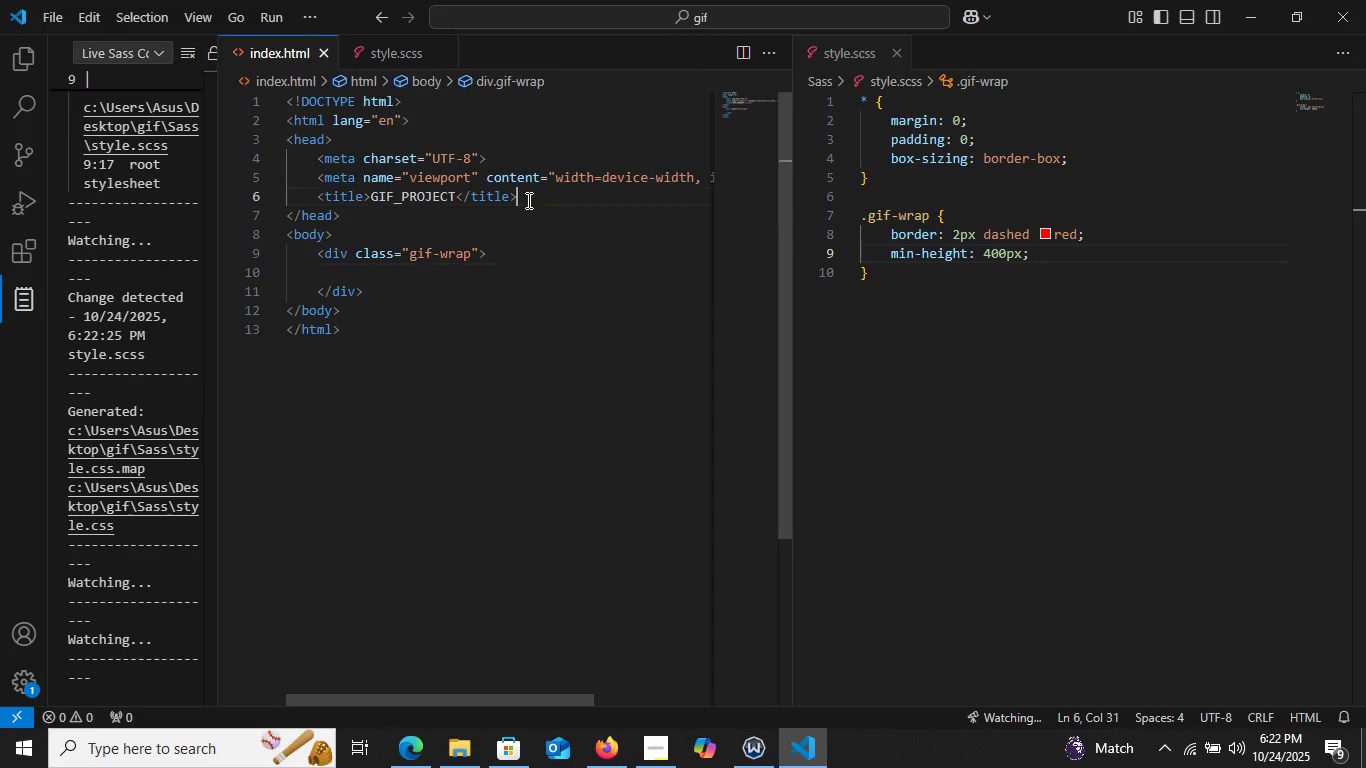 
left_click([527, 200])
 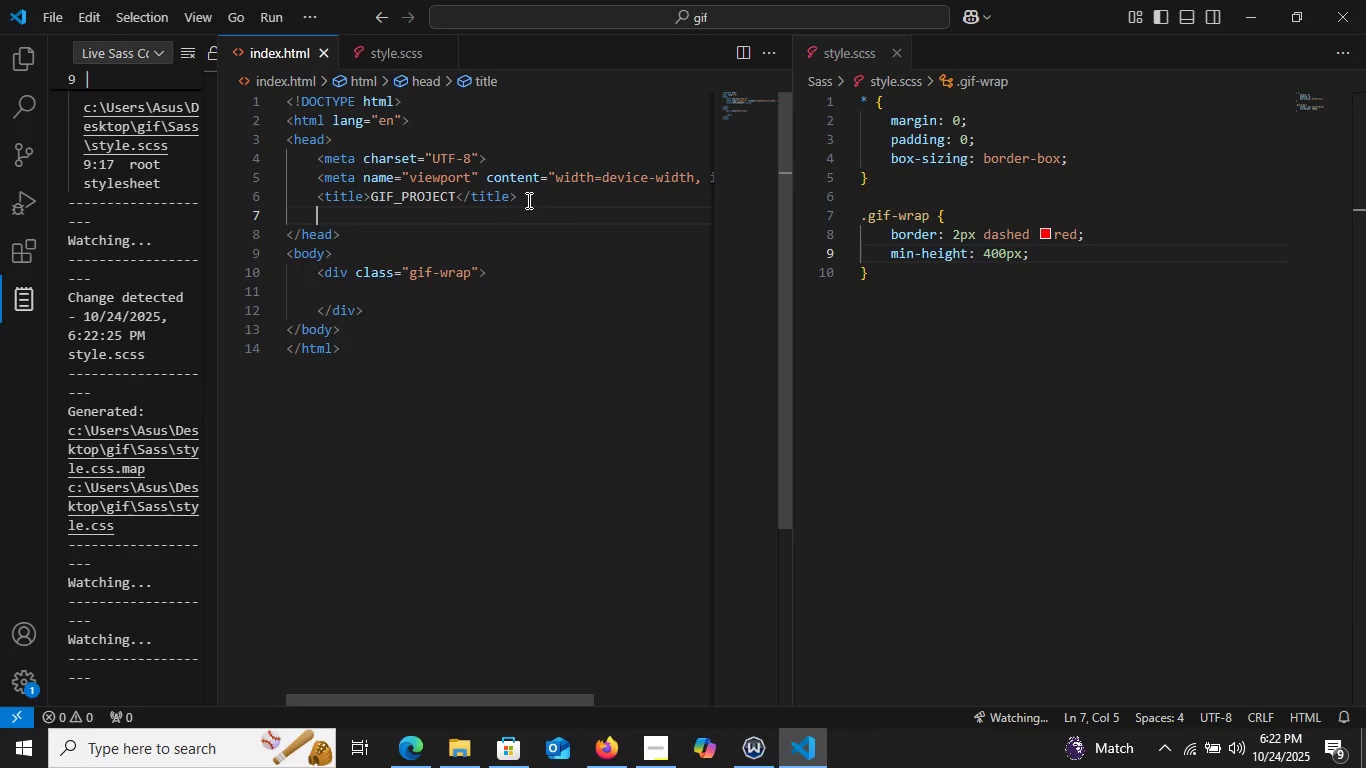 
key(Enter)
 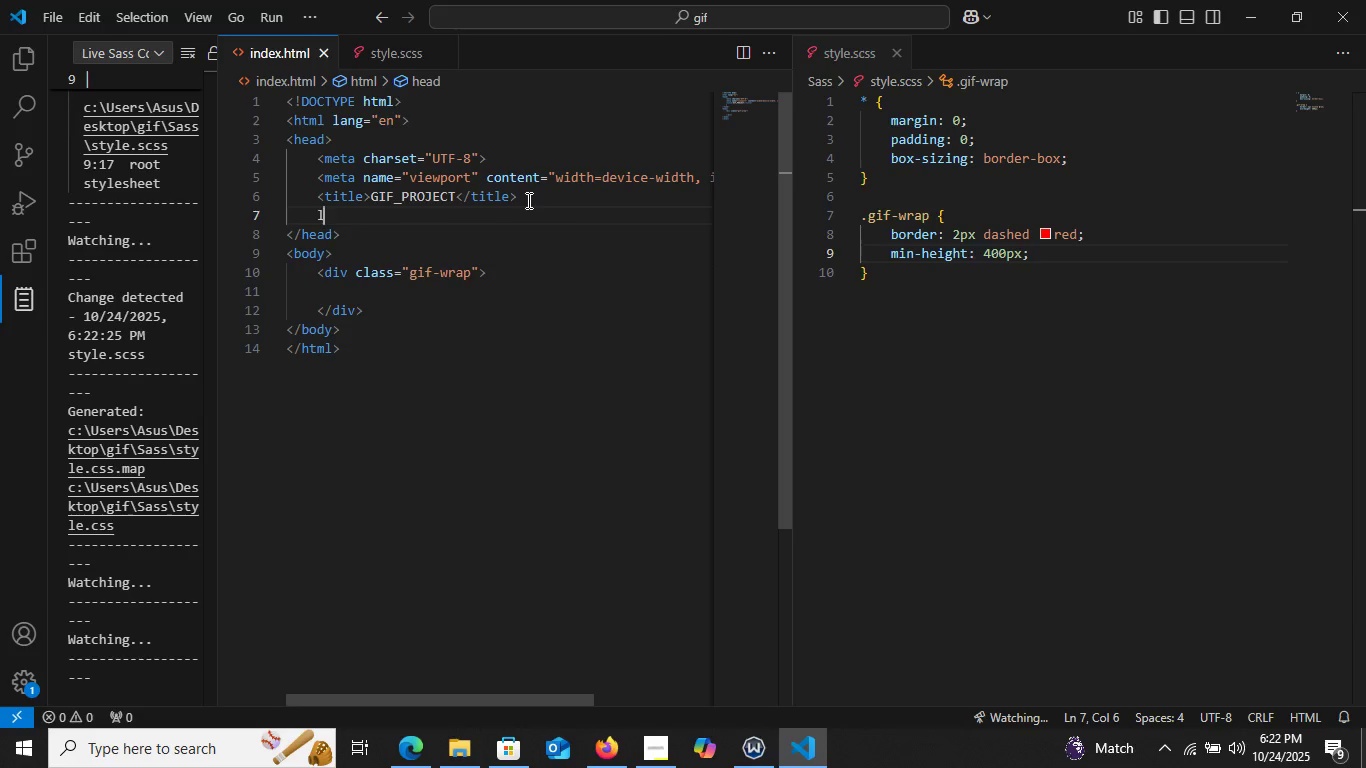 
type(lin)
 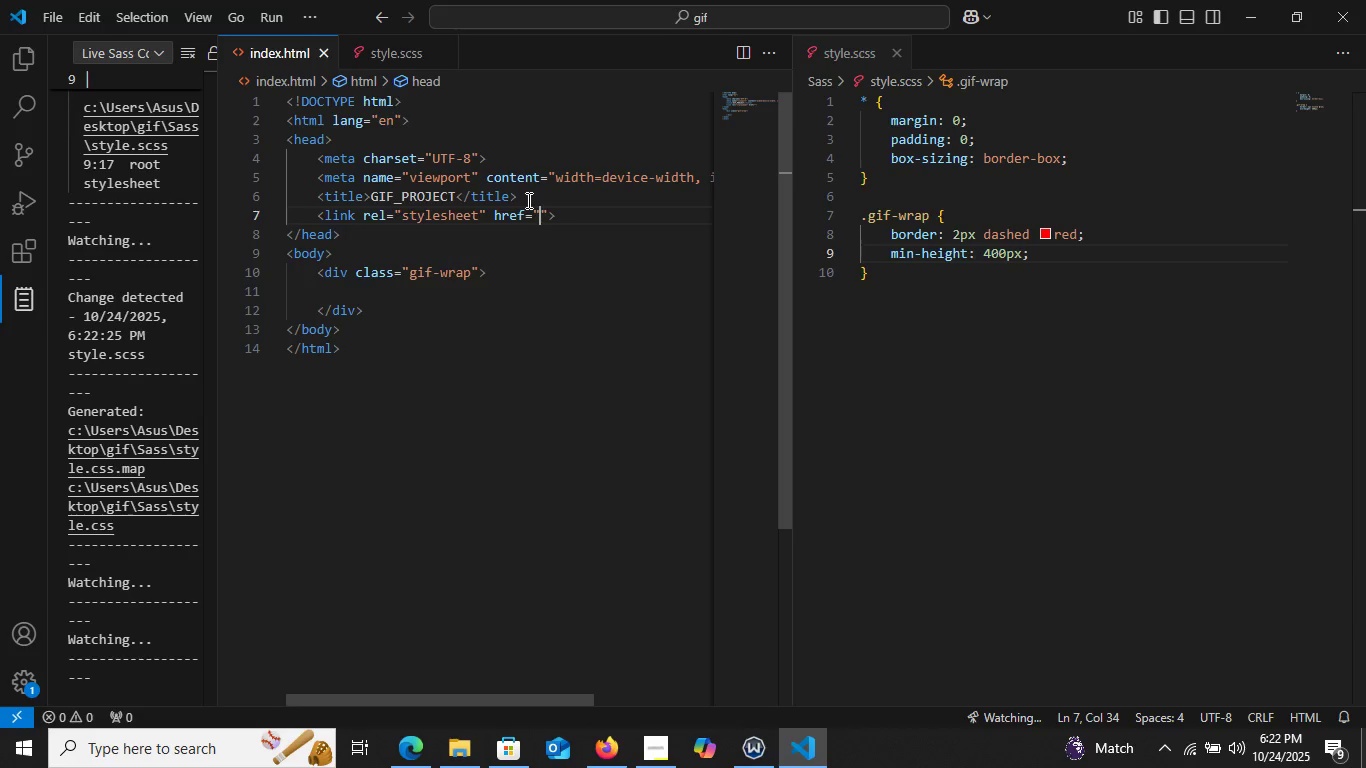 
key(Enter)
 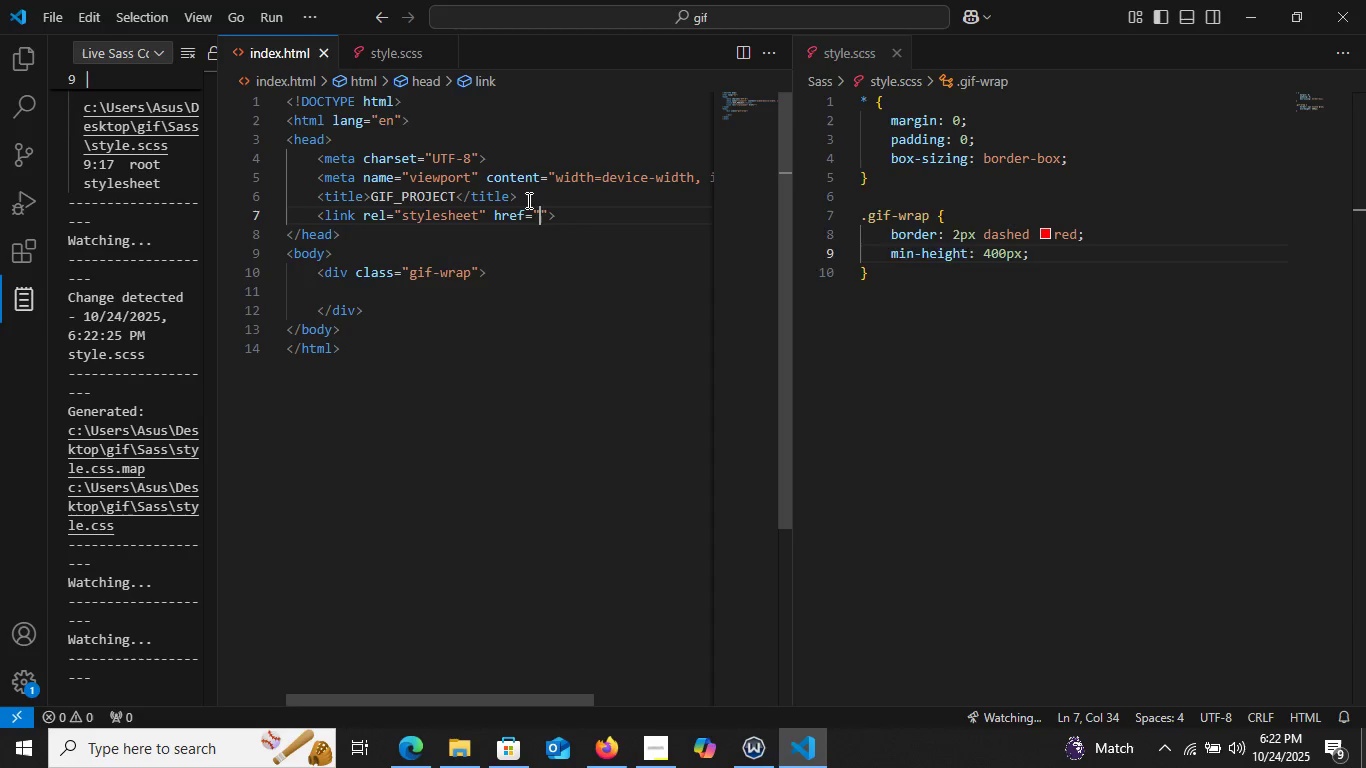 
key(Control+Space)
 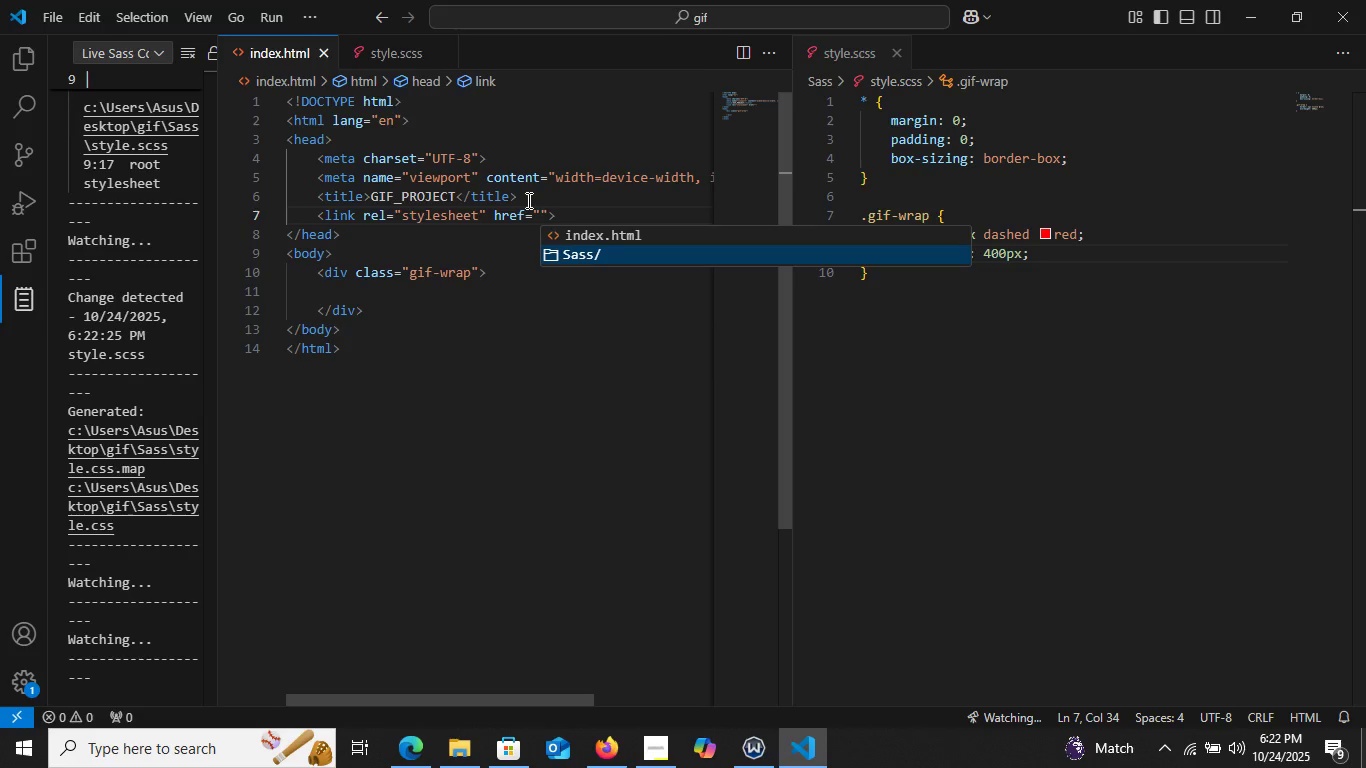 
key(ArrowDown)
 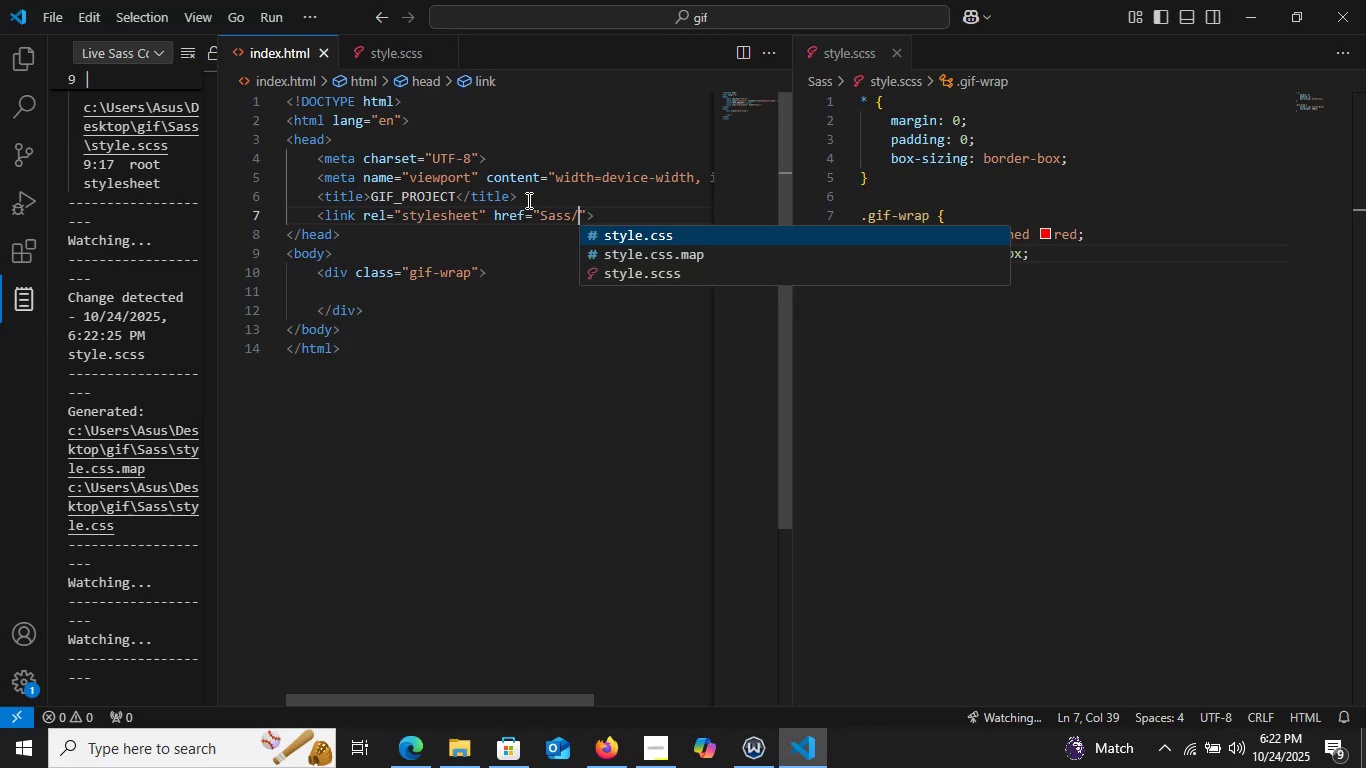 
key(Enter)
 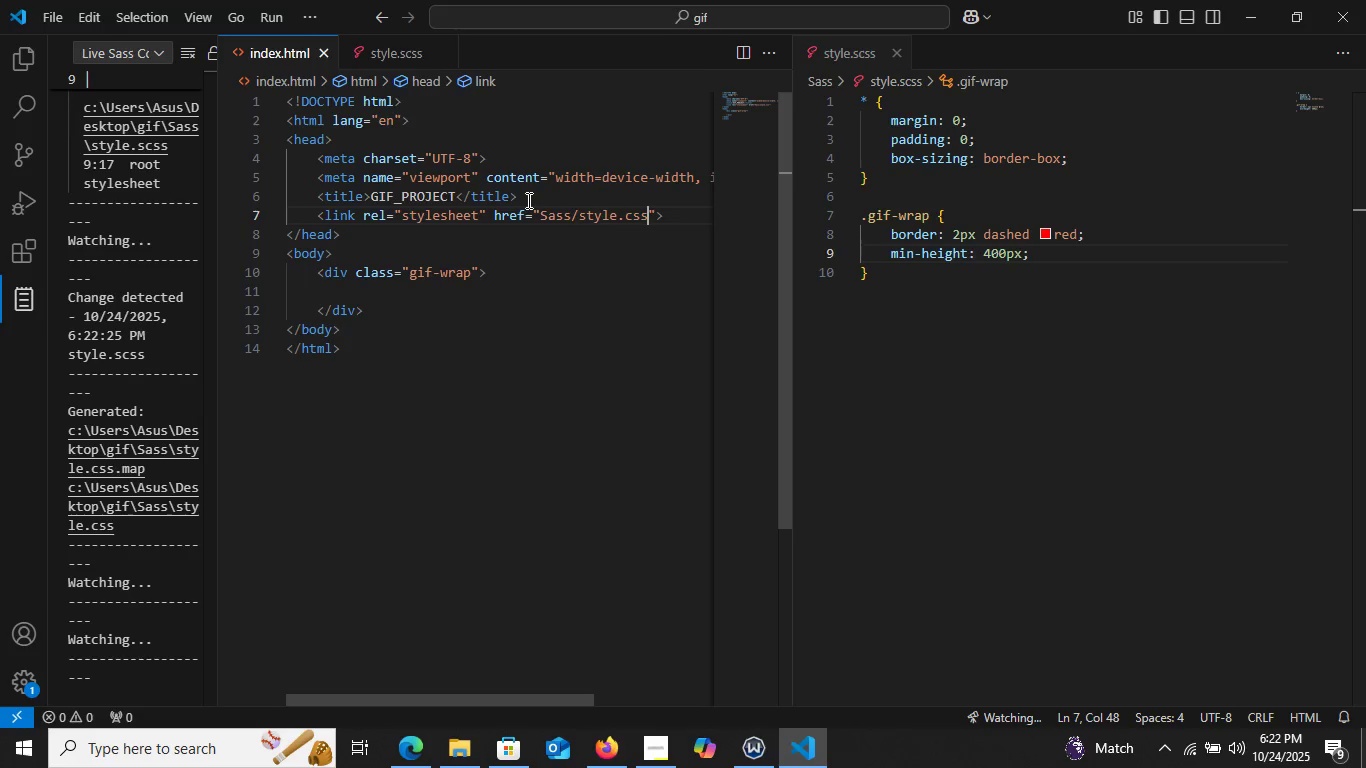 
key(Enter)
 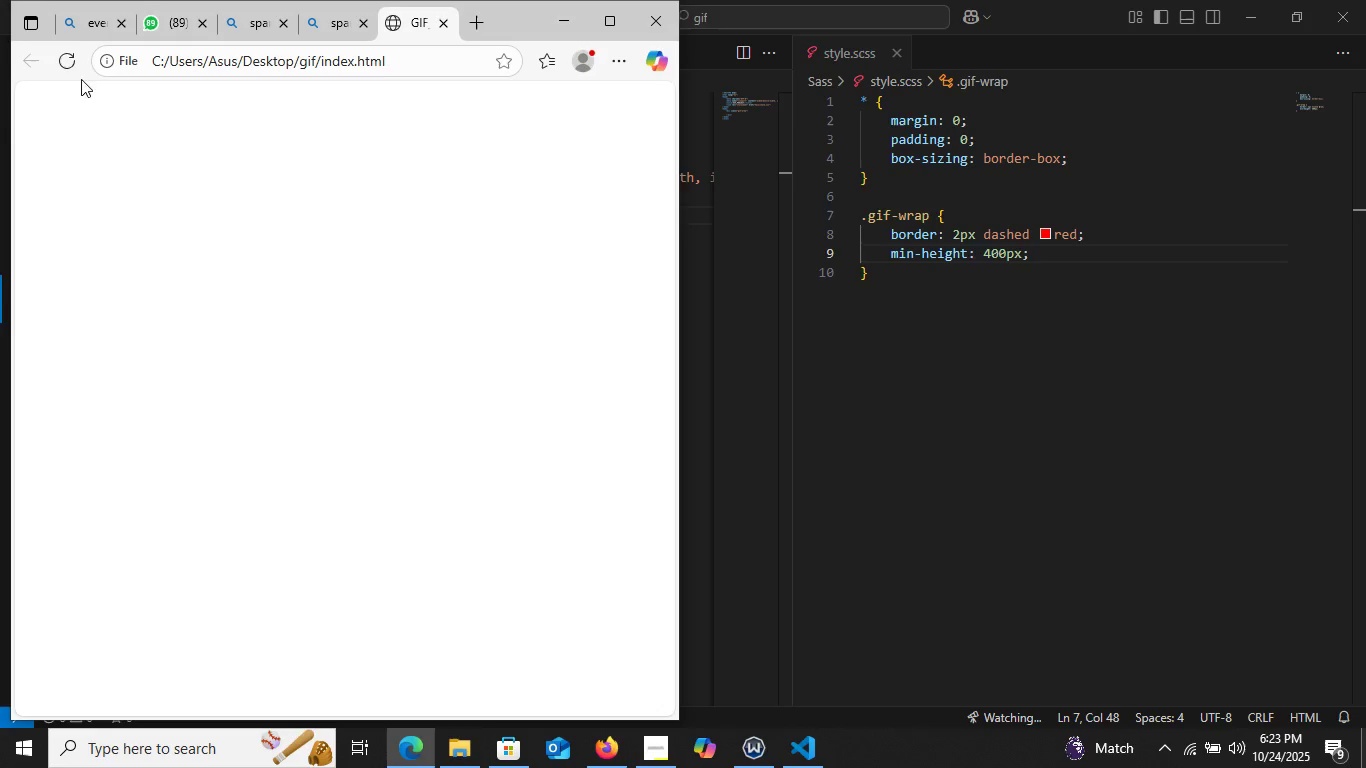 
left_click([68, 69])
 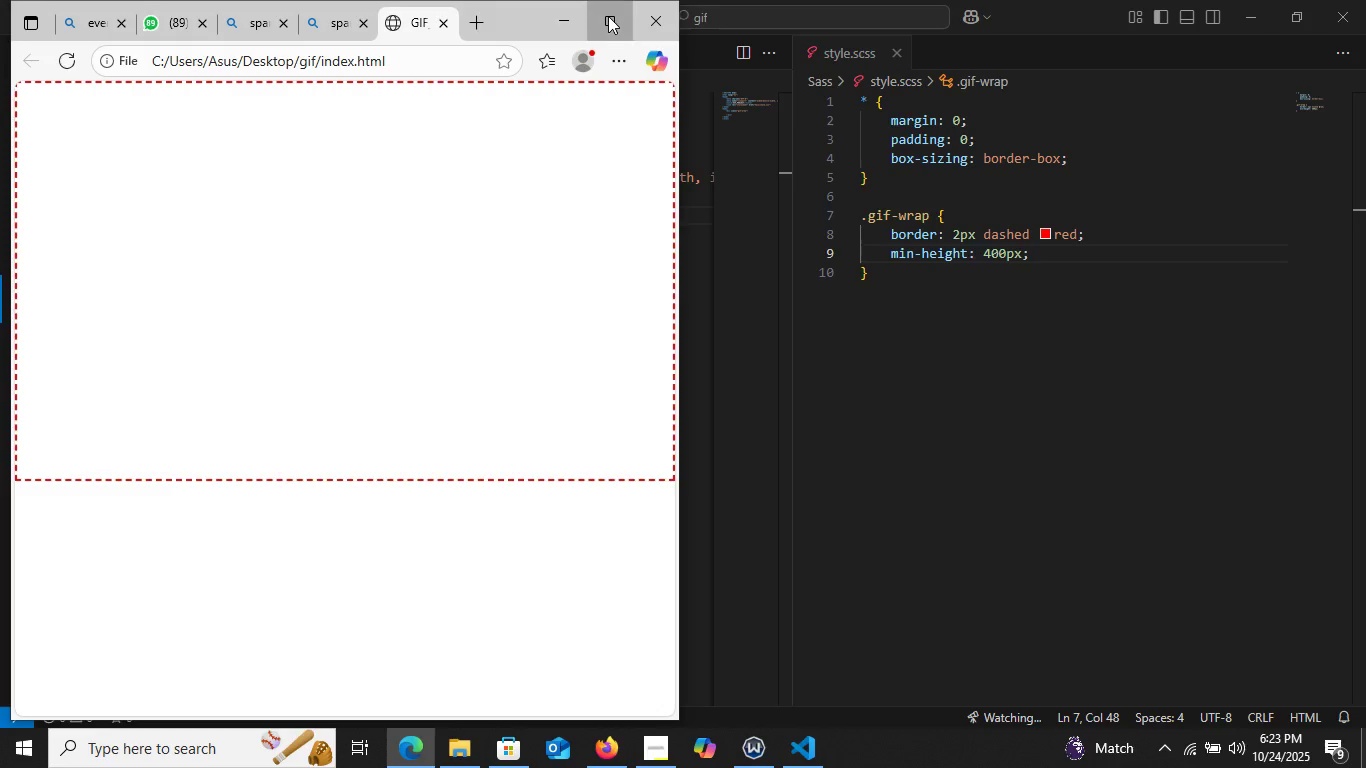 
left_click([608, 16])
 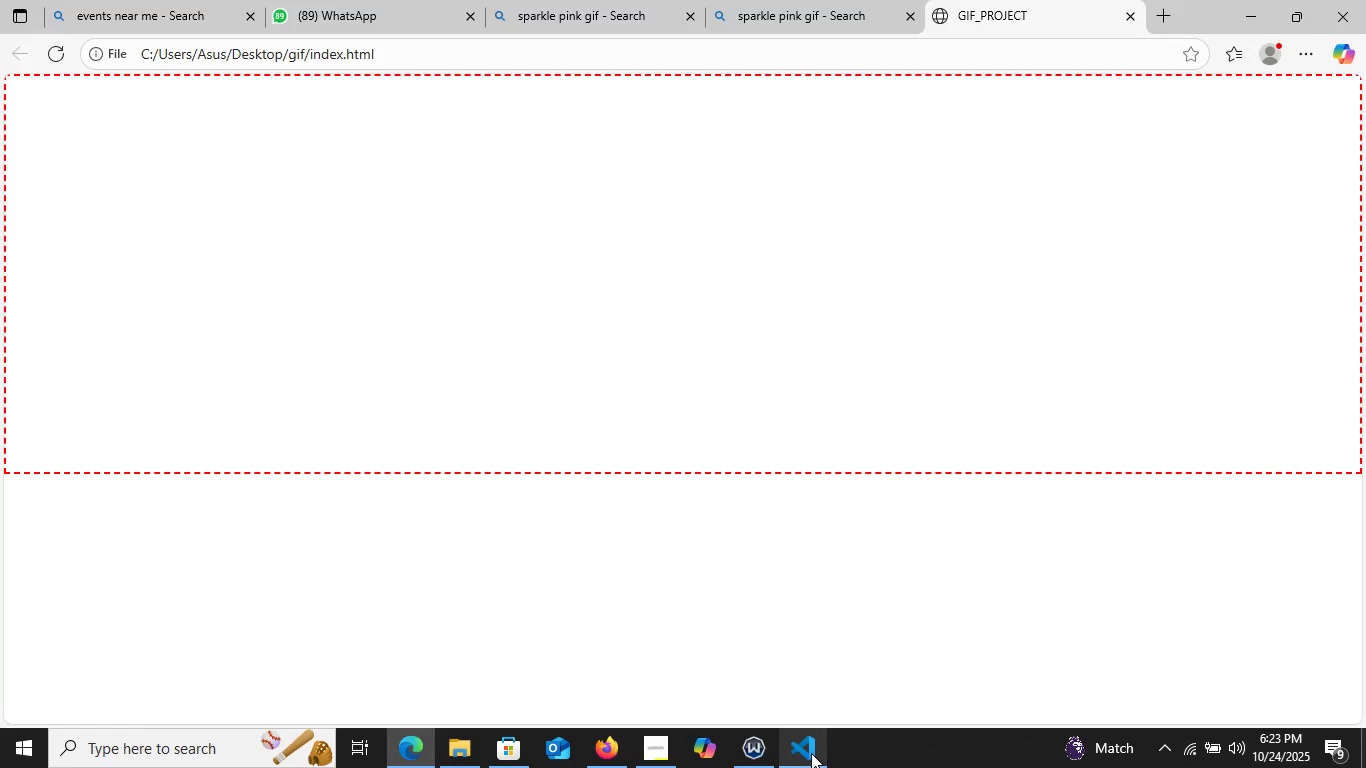 
left_click([811, 753])
 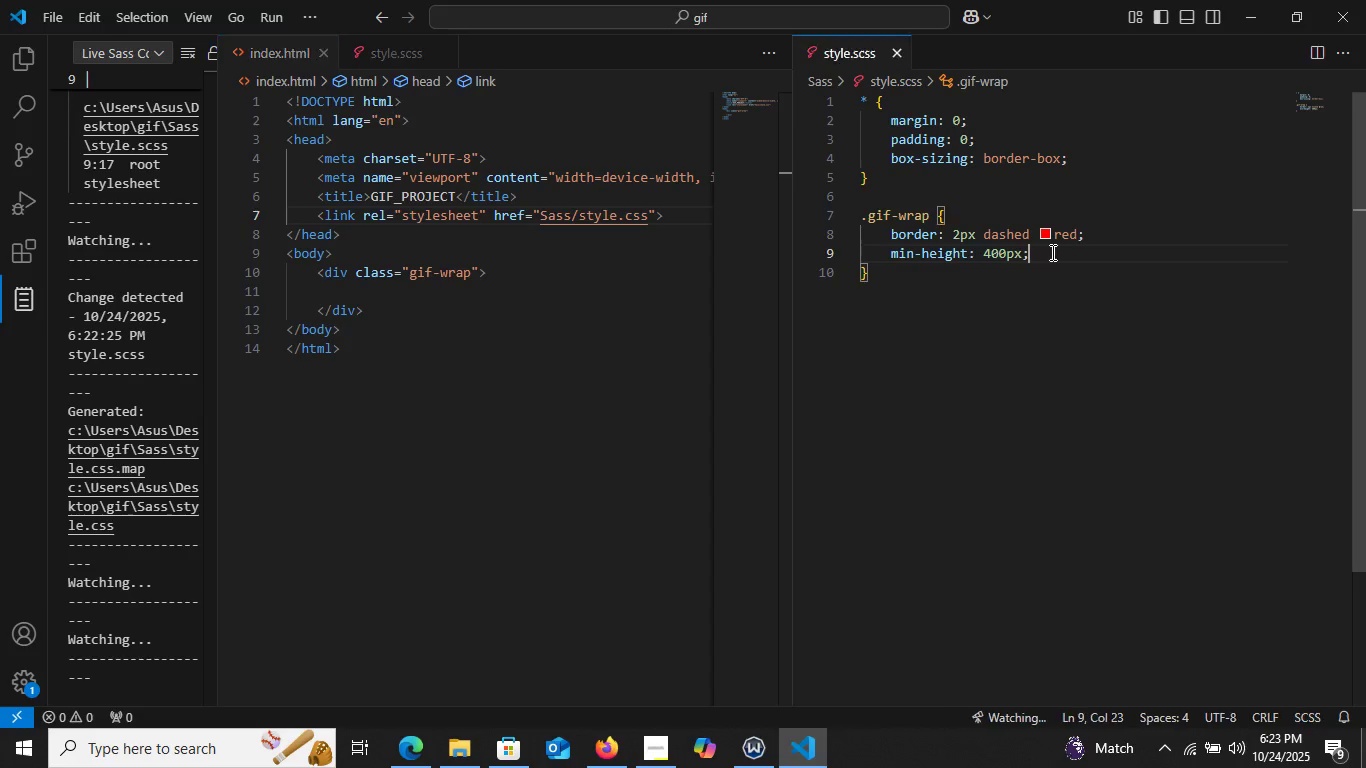 
left_click([1048, 252])
 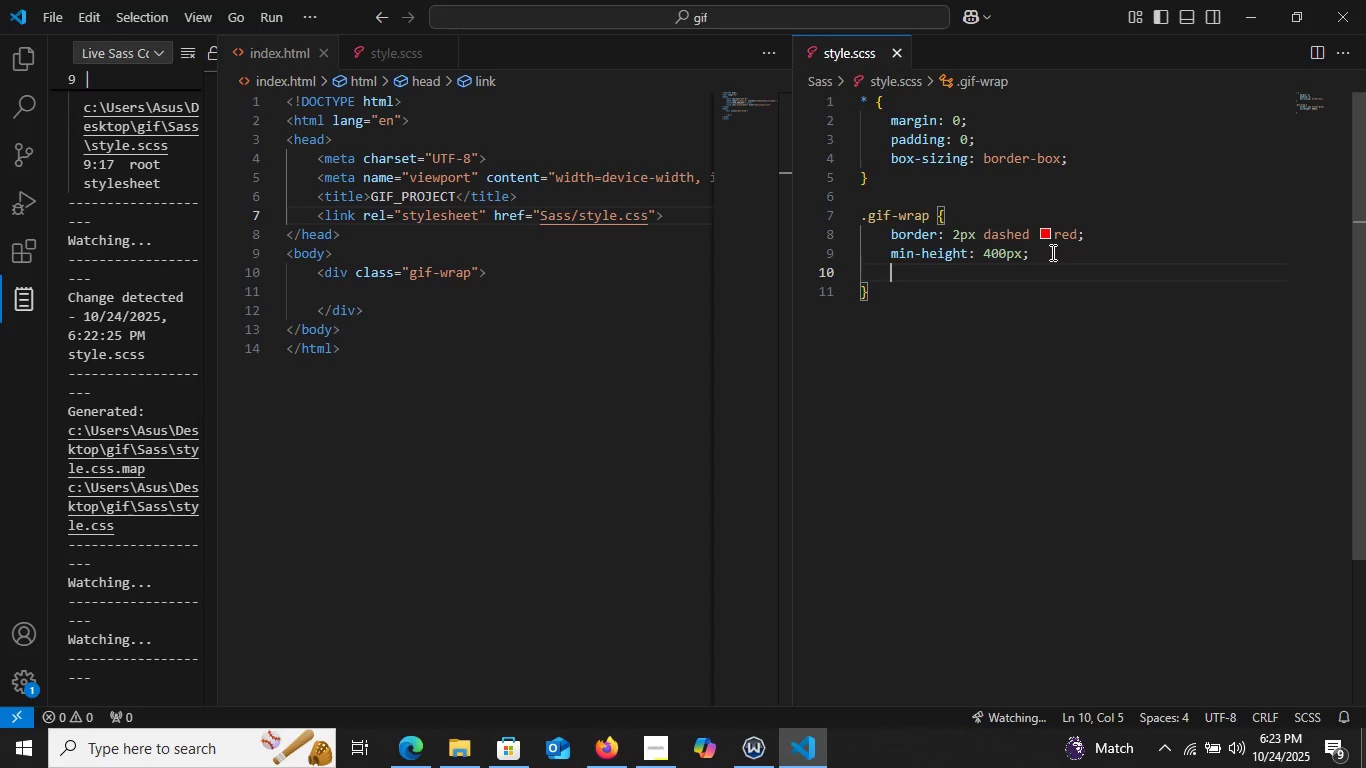 
key(Enter)
 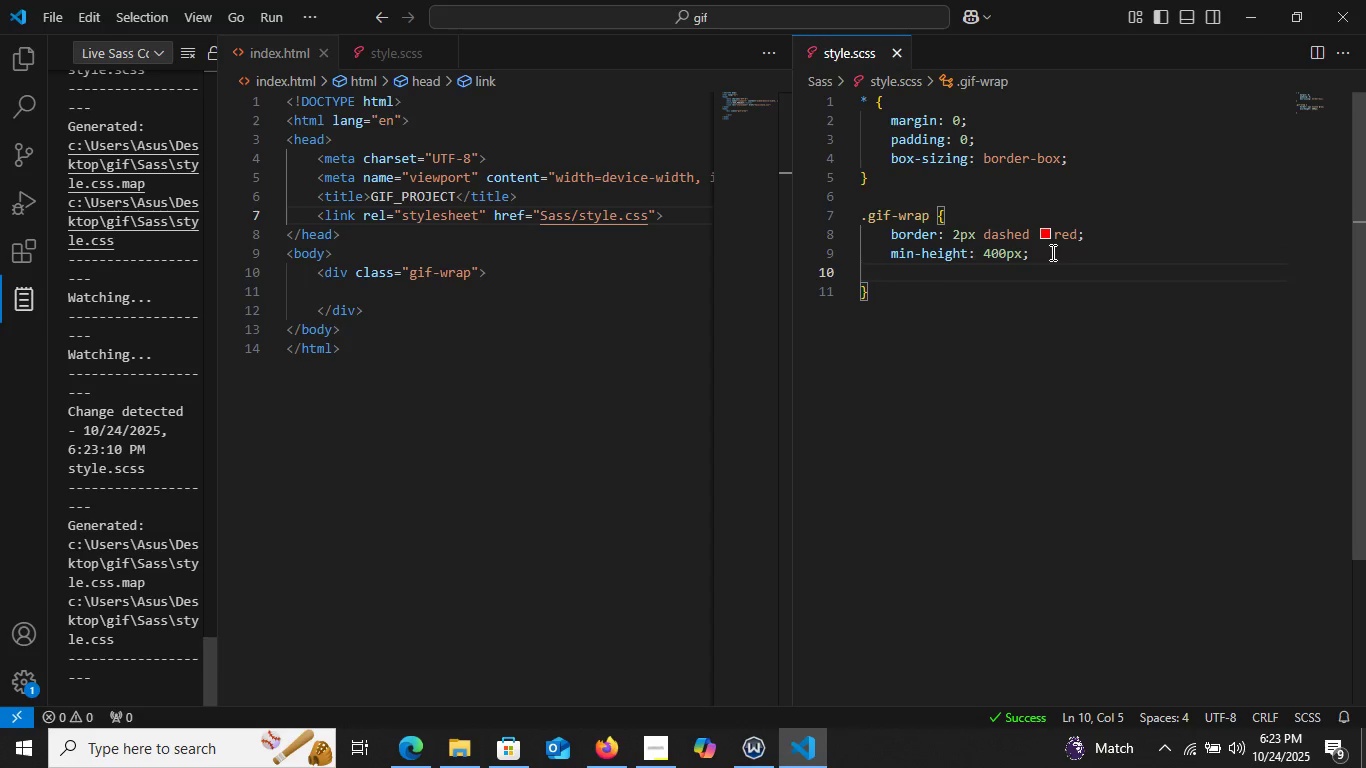 
type(mar)
 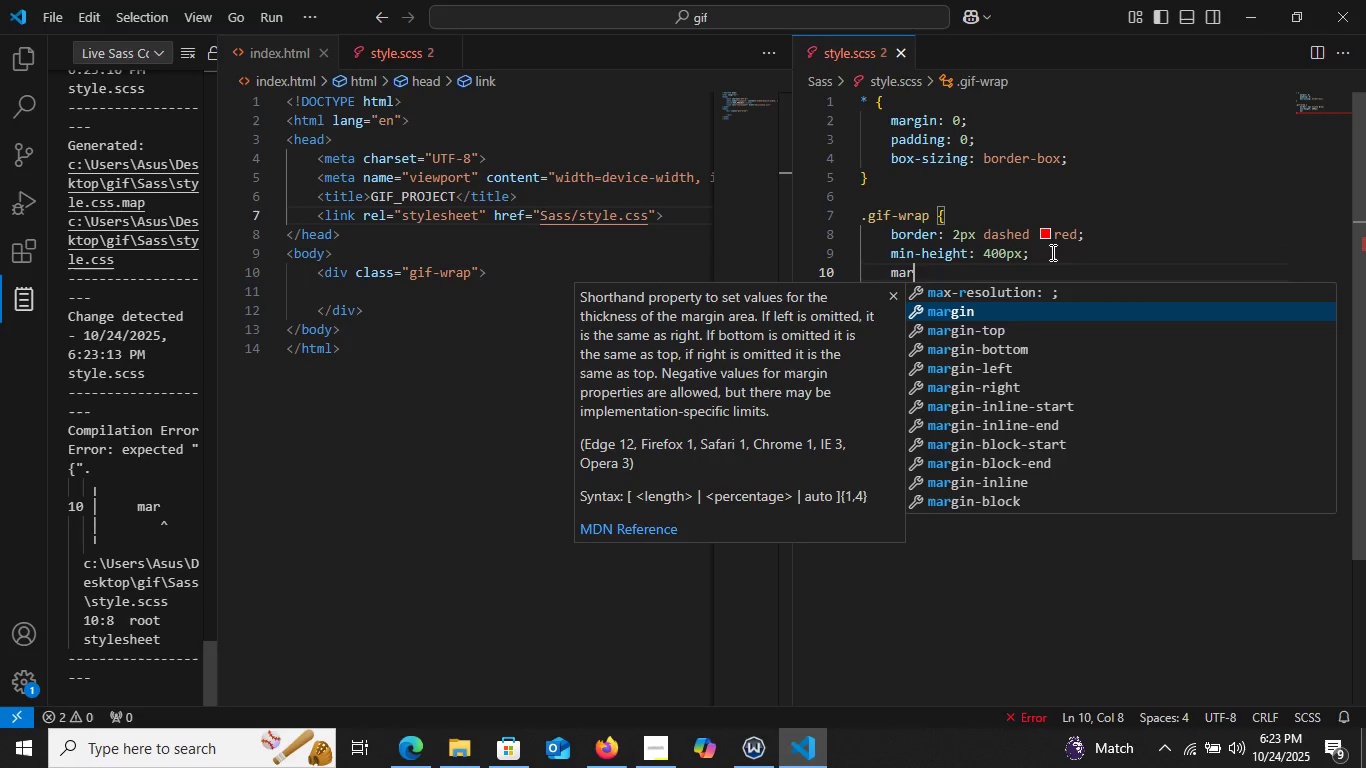 
key(ArrowDown)
 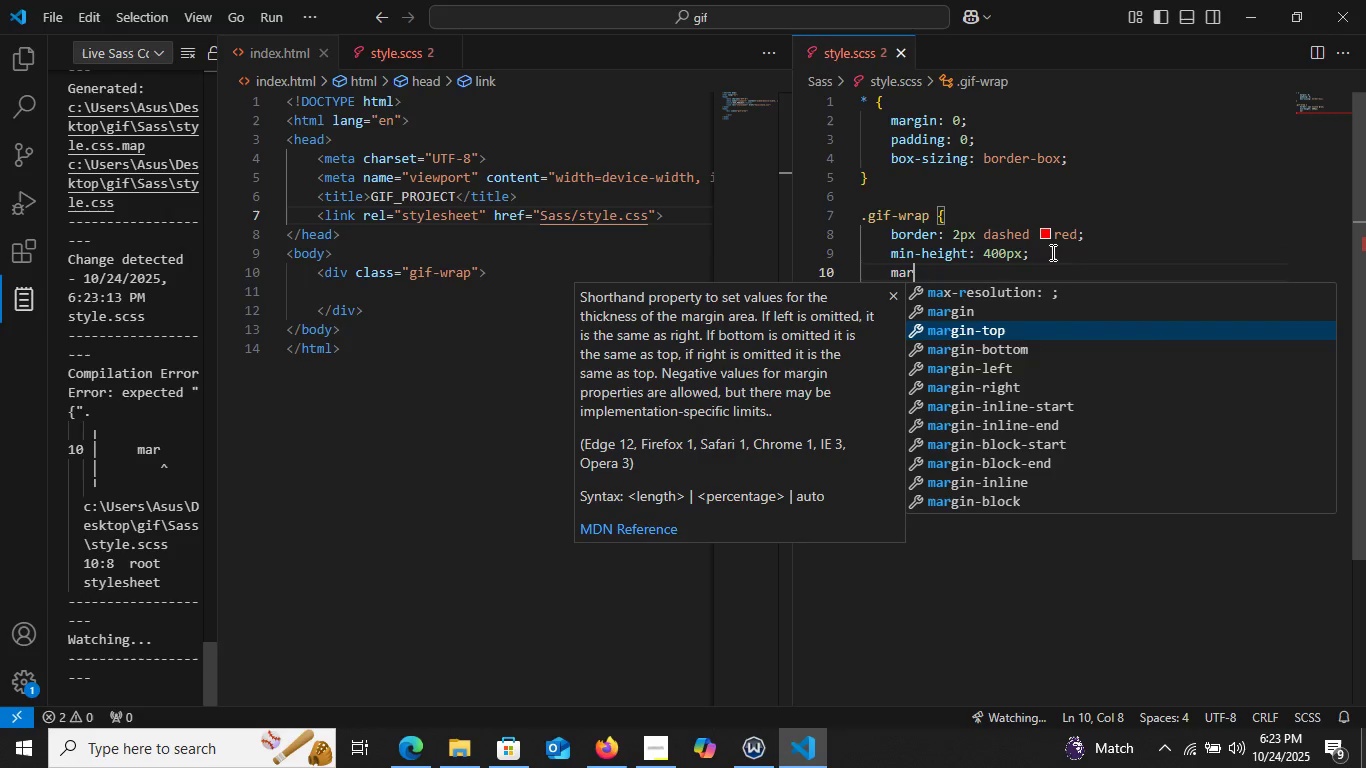 
key(ArrowDown)
 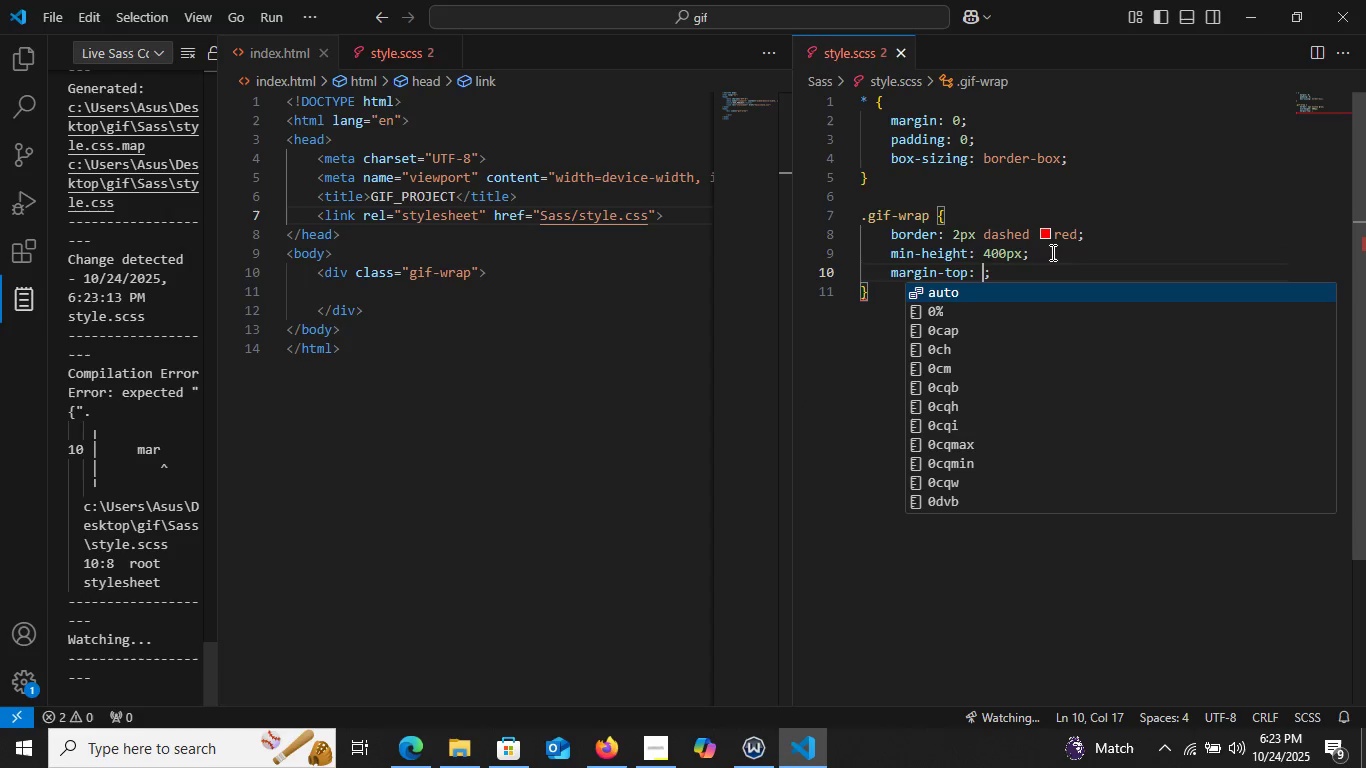 
key(Enter)
 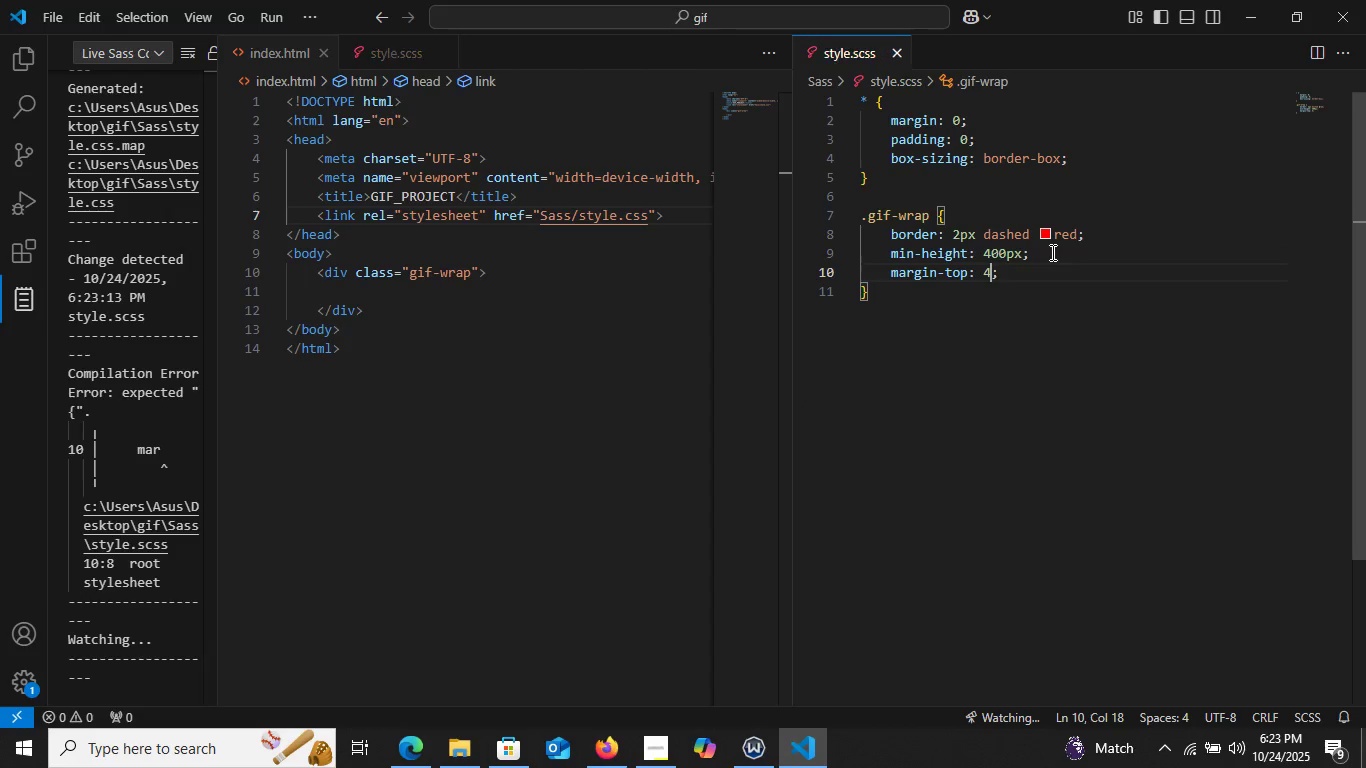 
type(40px)
 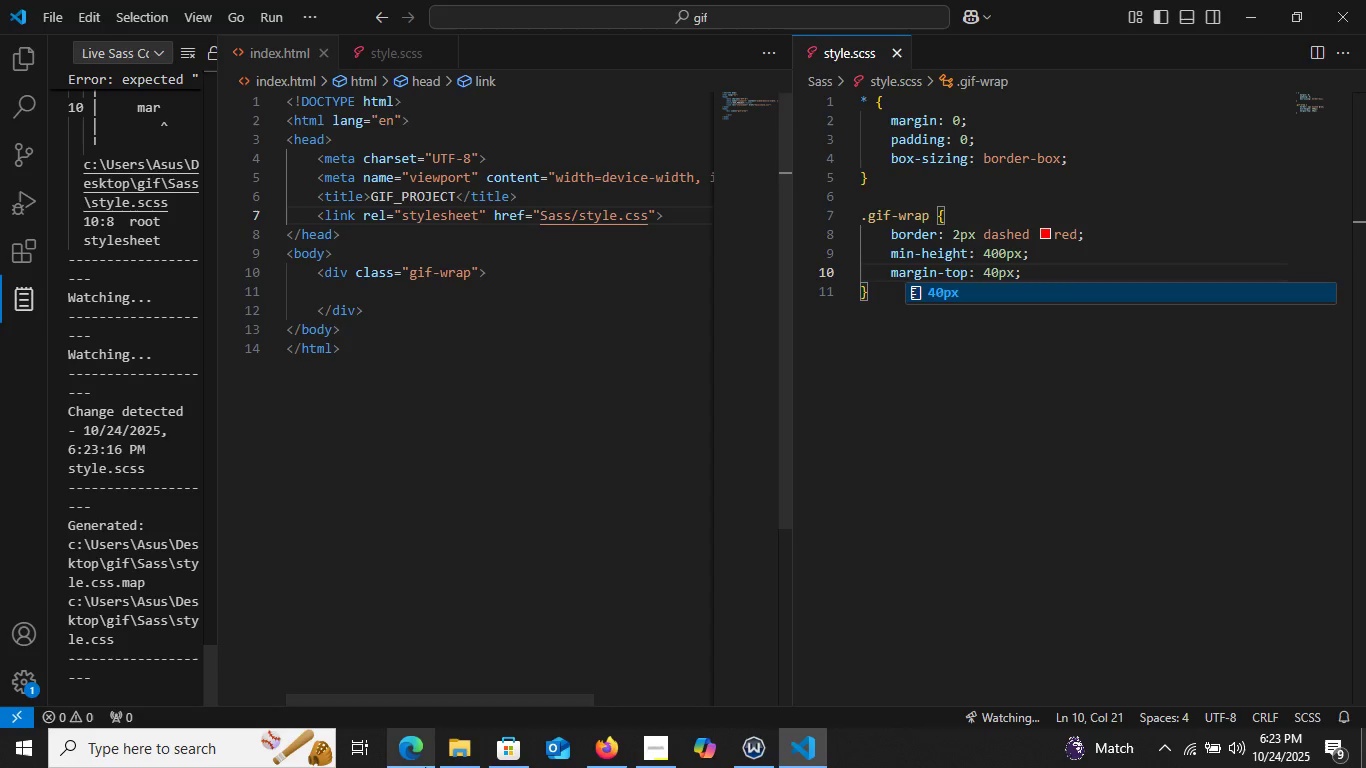 
left_click([425, 767])
 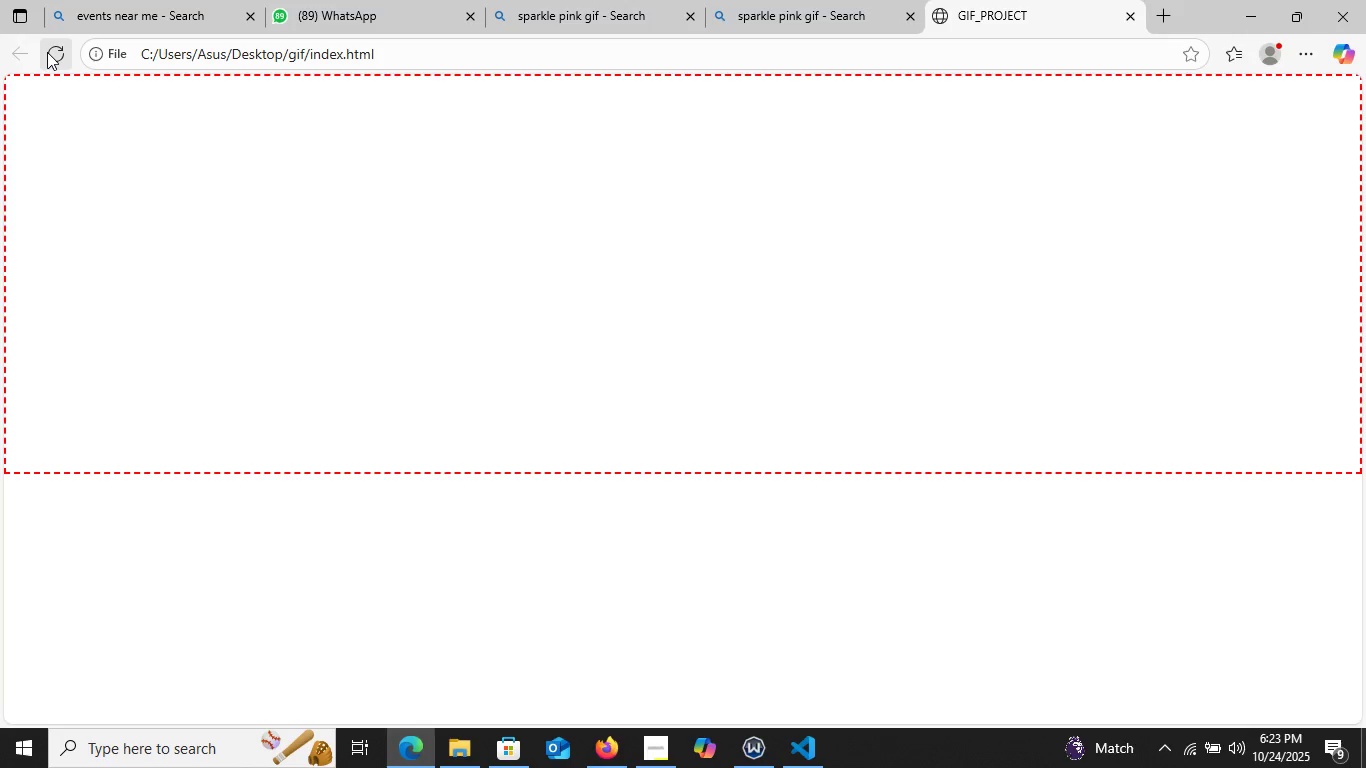 
left_click([47, 52])
 